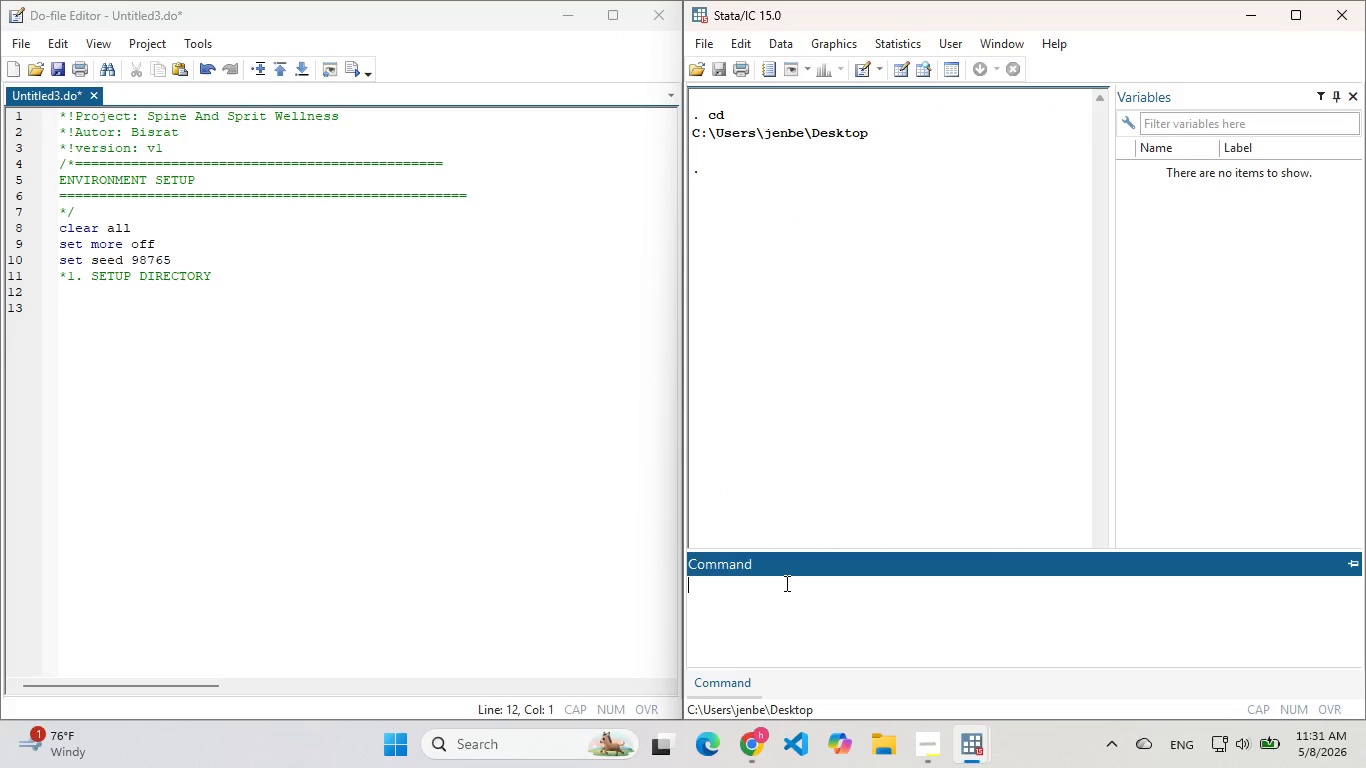 
key(Enter)
 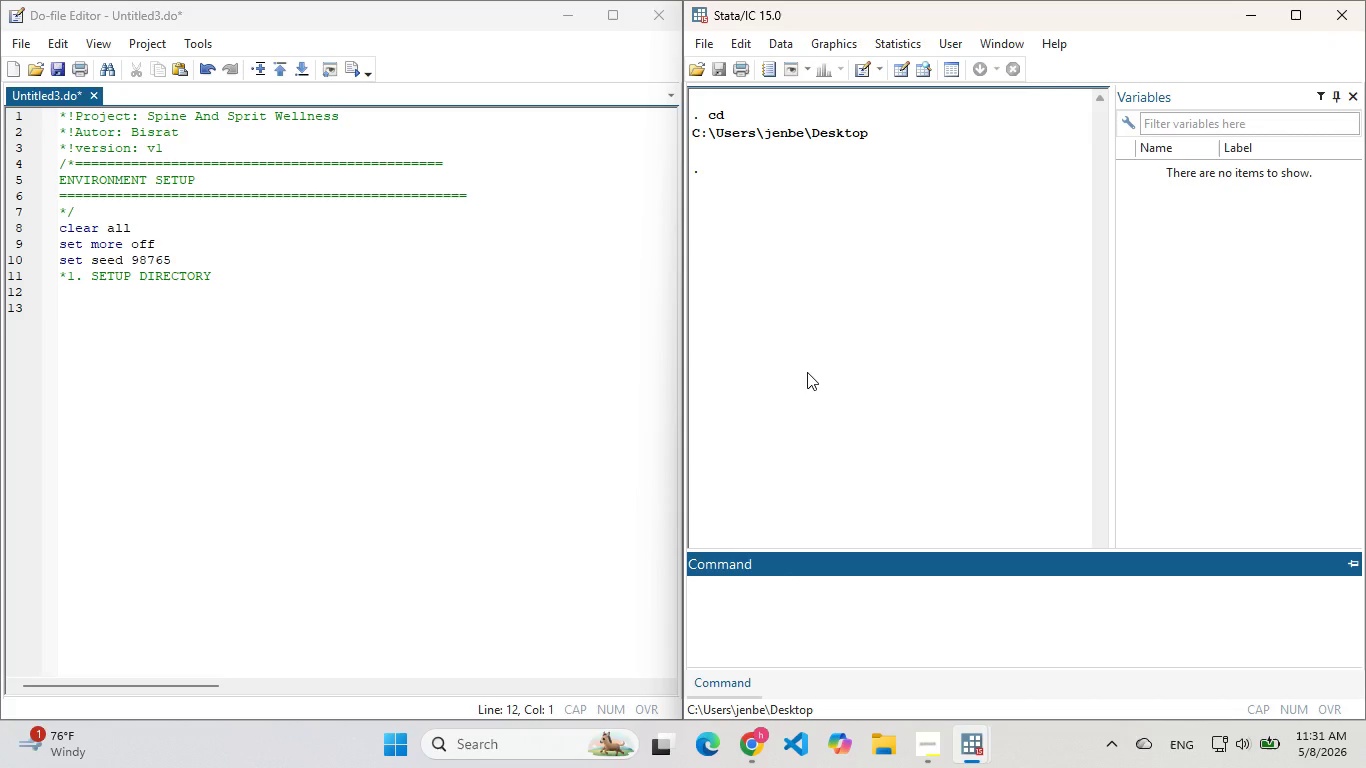 
wait(7.3)
 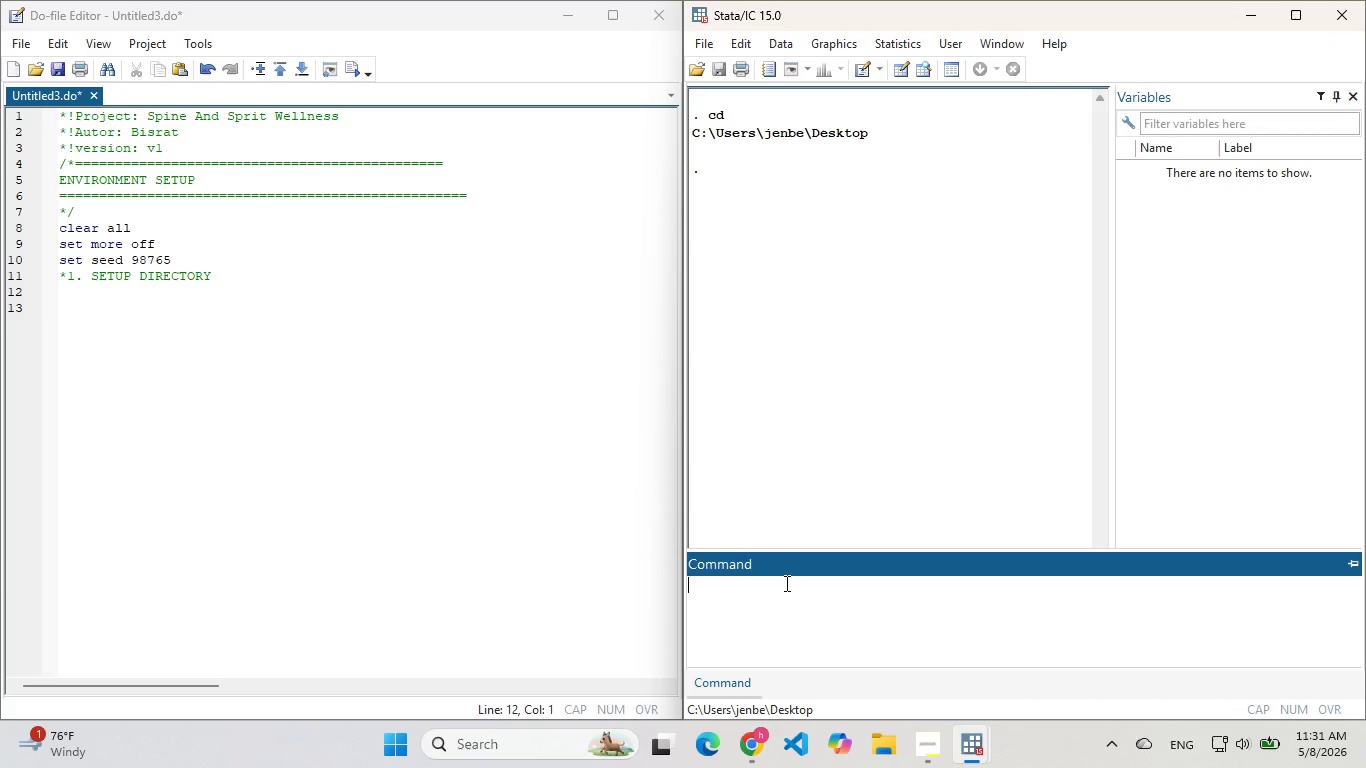 
type(ls)
 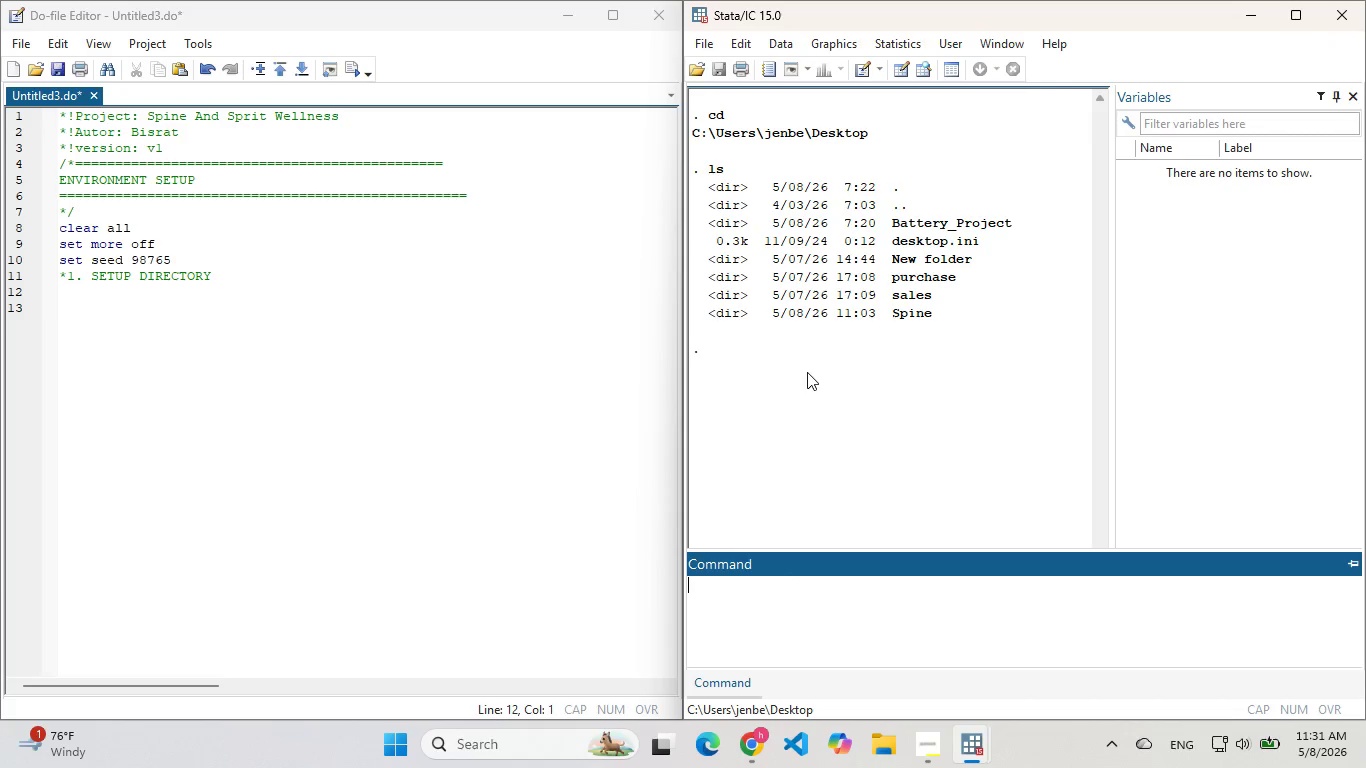 
key(Enter)
 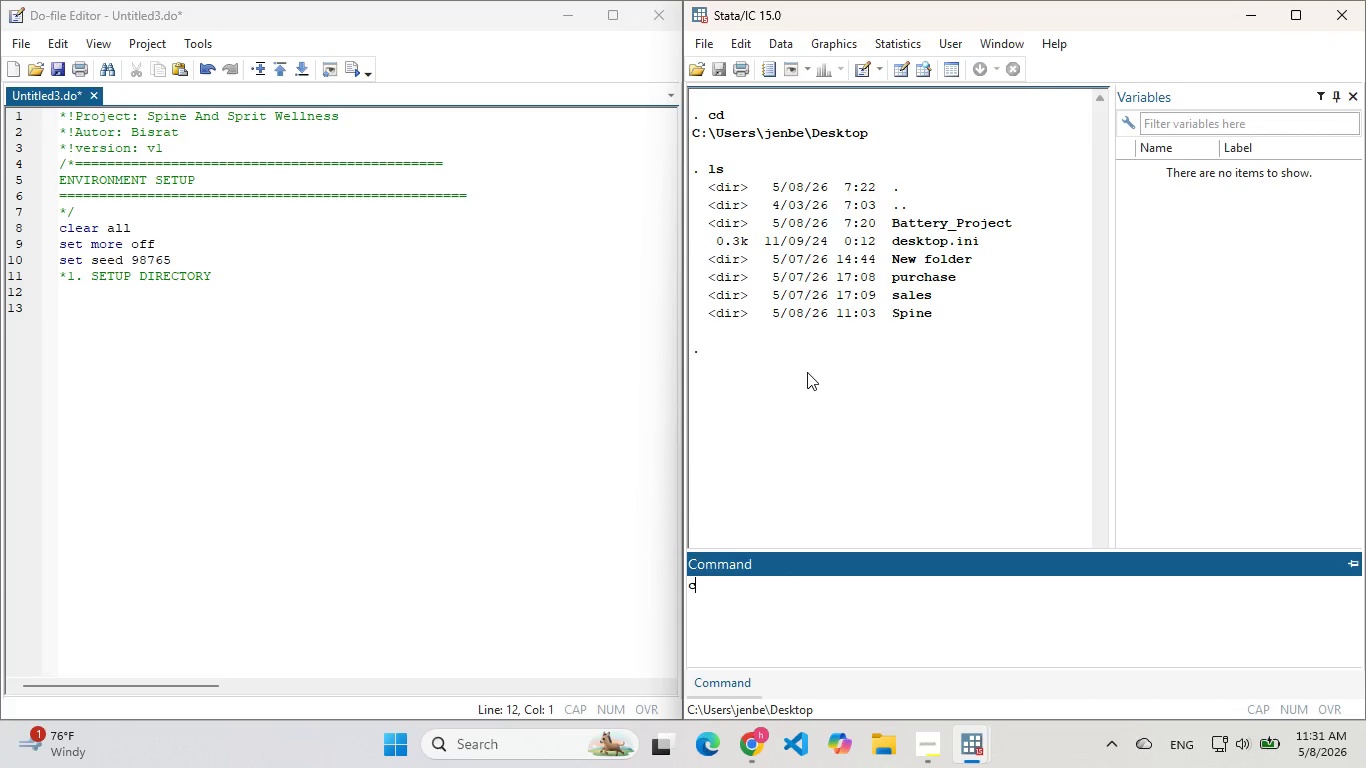 
type(cd SPi)
key(Backspace)
key(Backspace)
type(pine)
 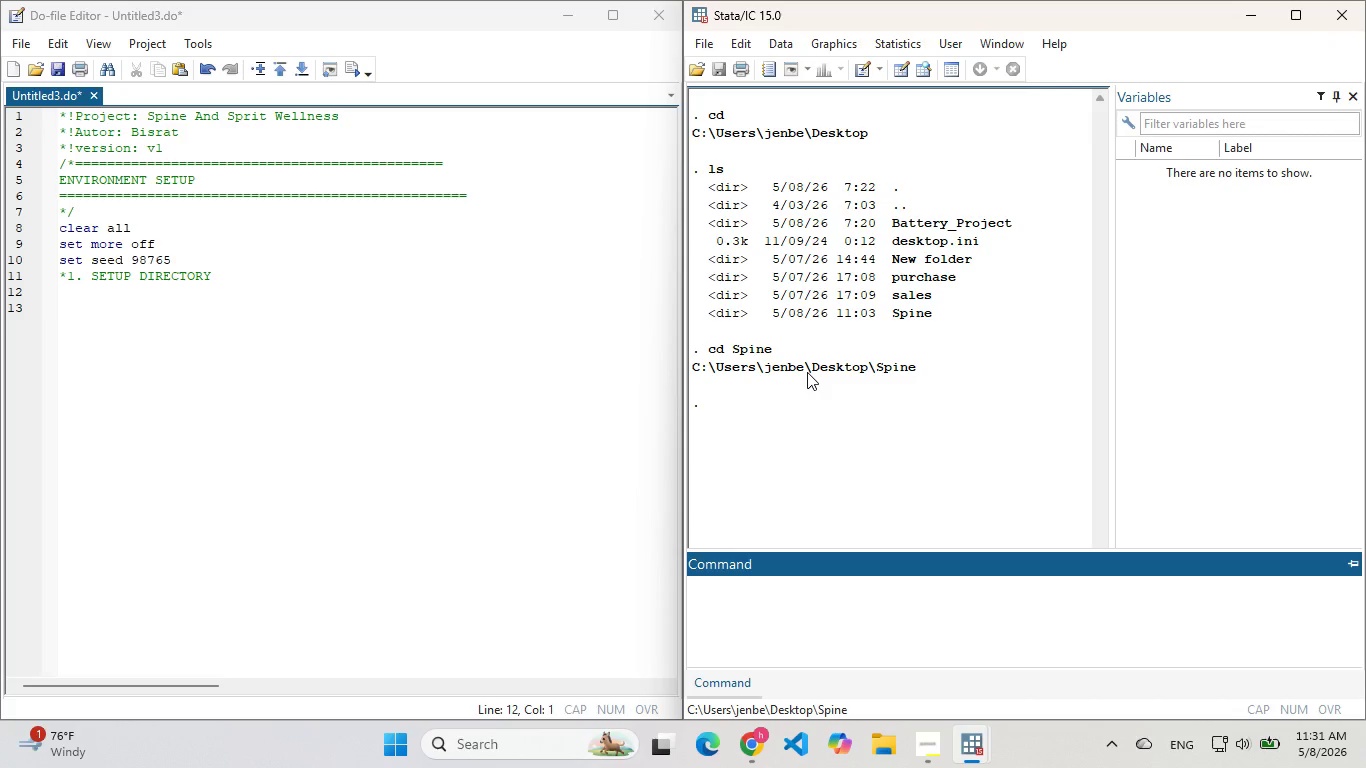 
 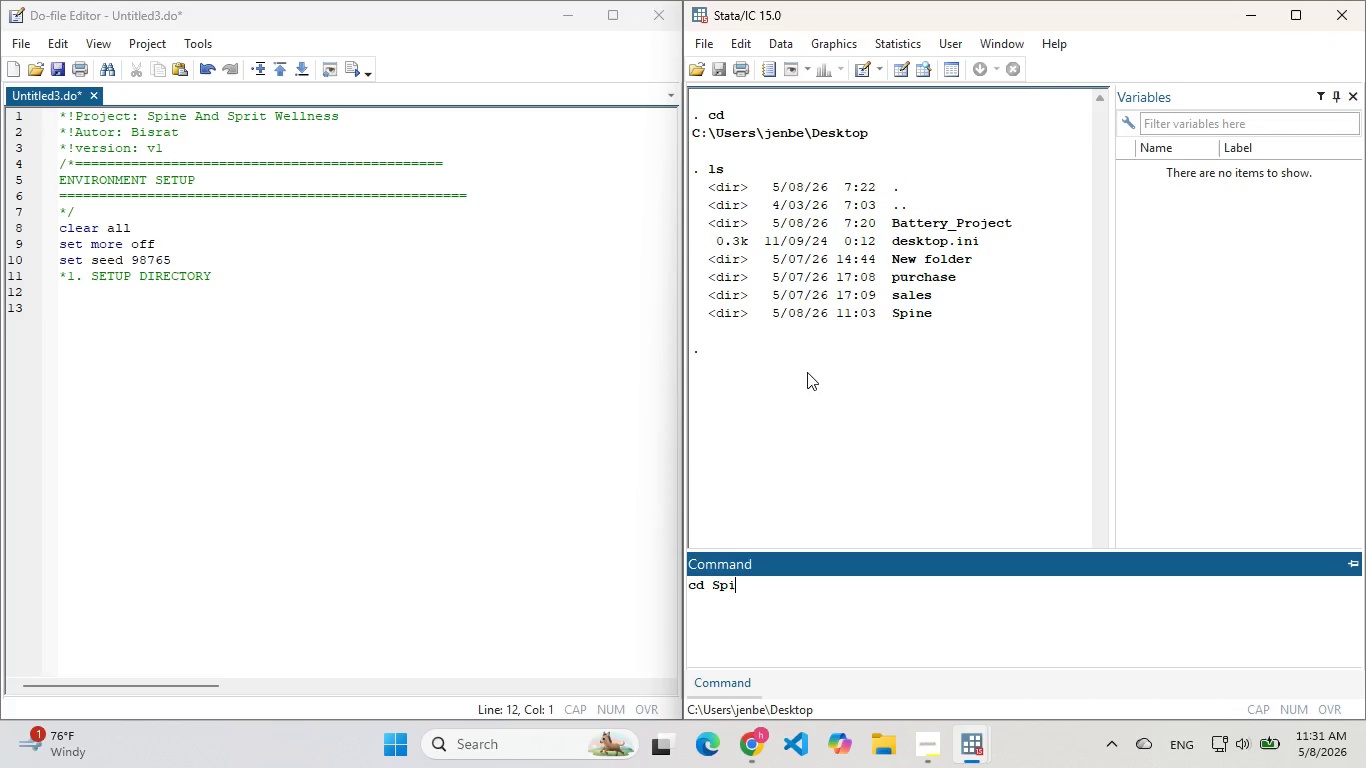 
key(Enter)
 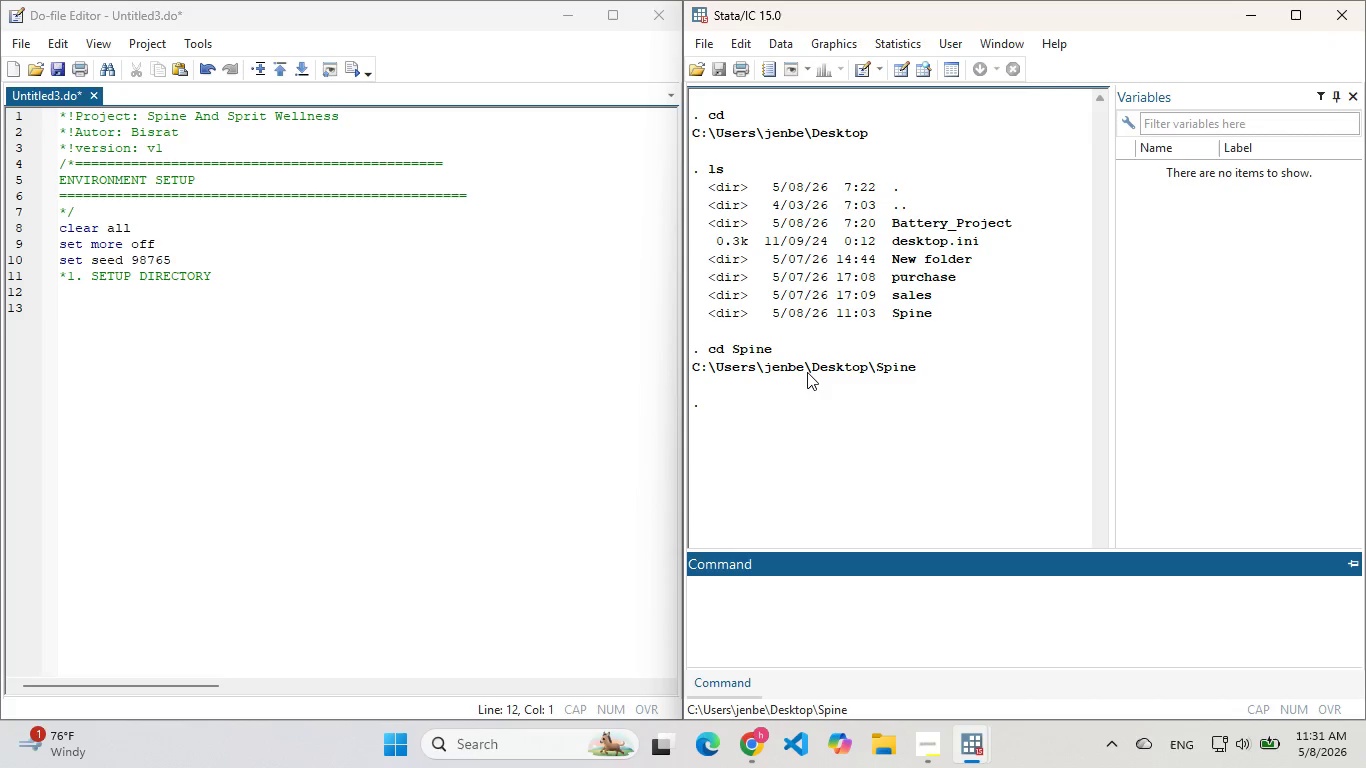 
type(cls)
 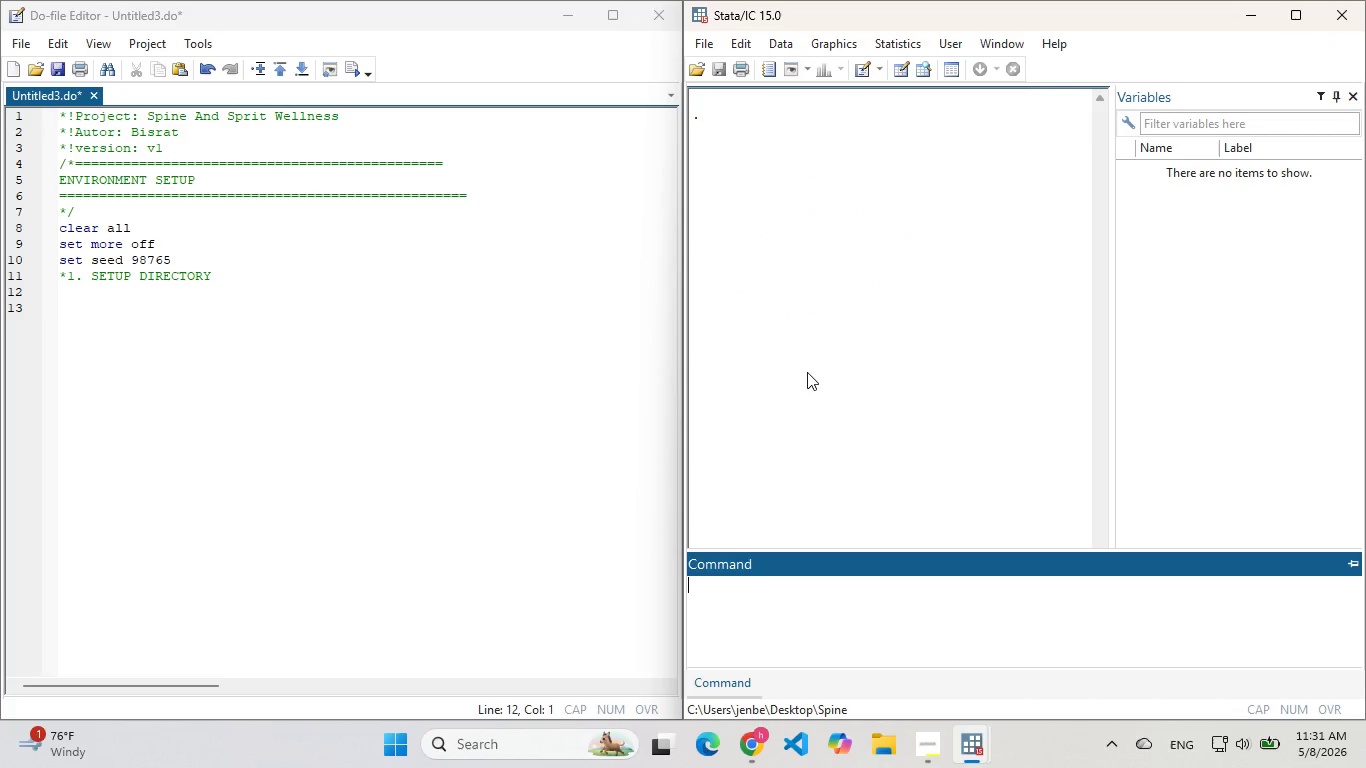 
key(Enter)
 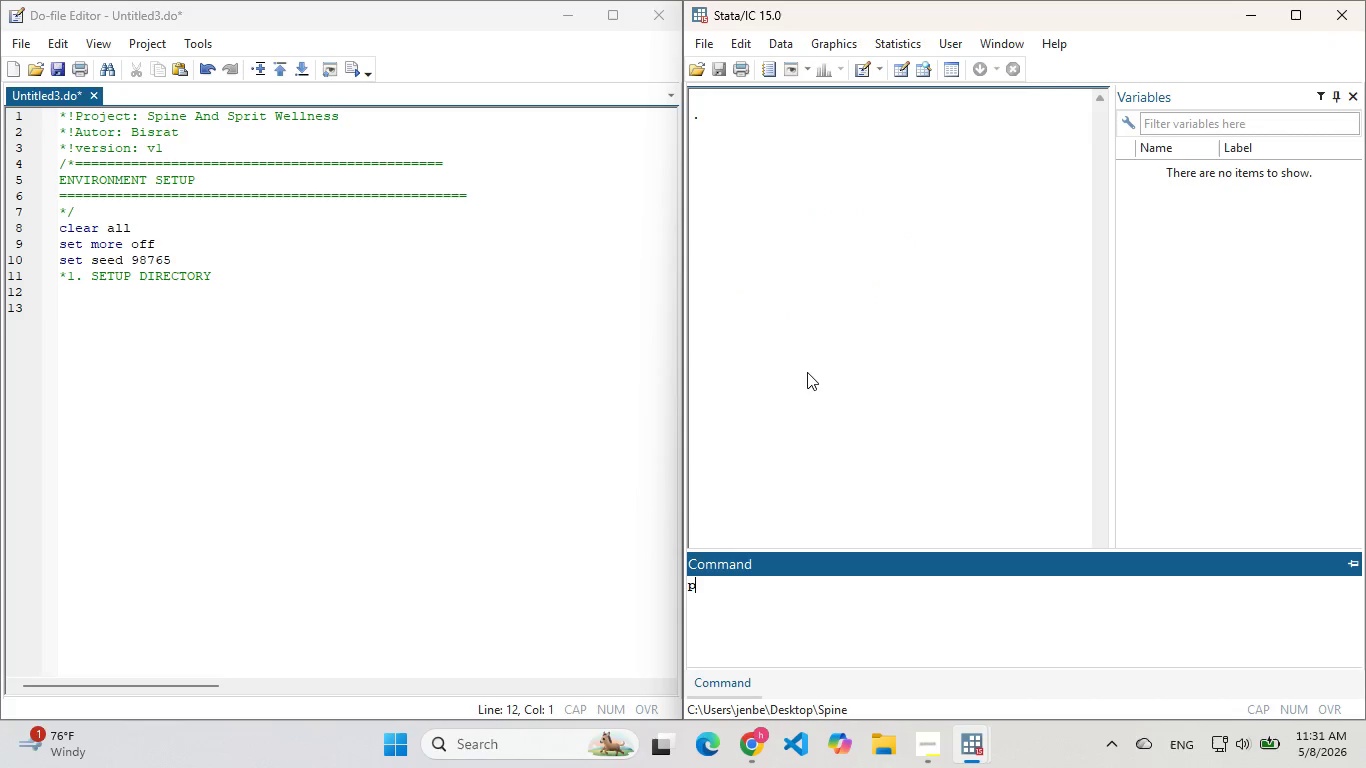 
type(pwd)
 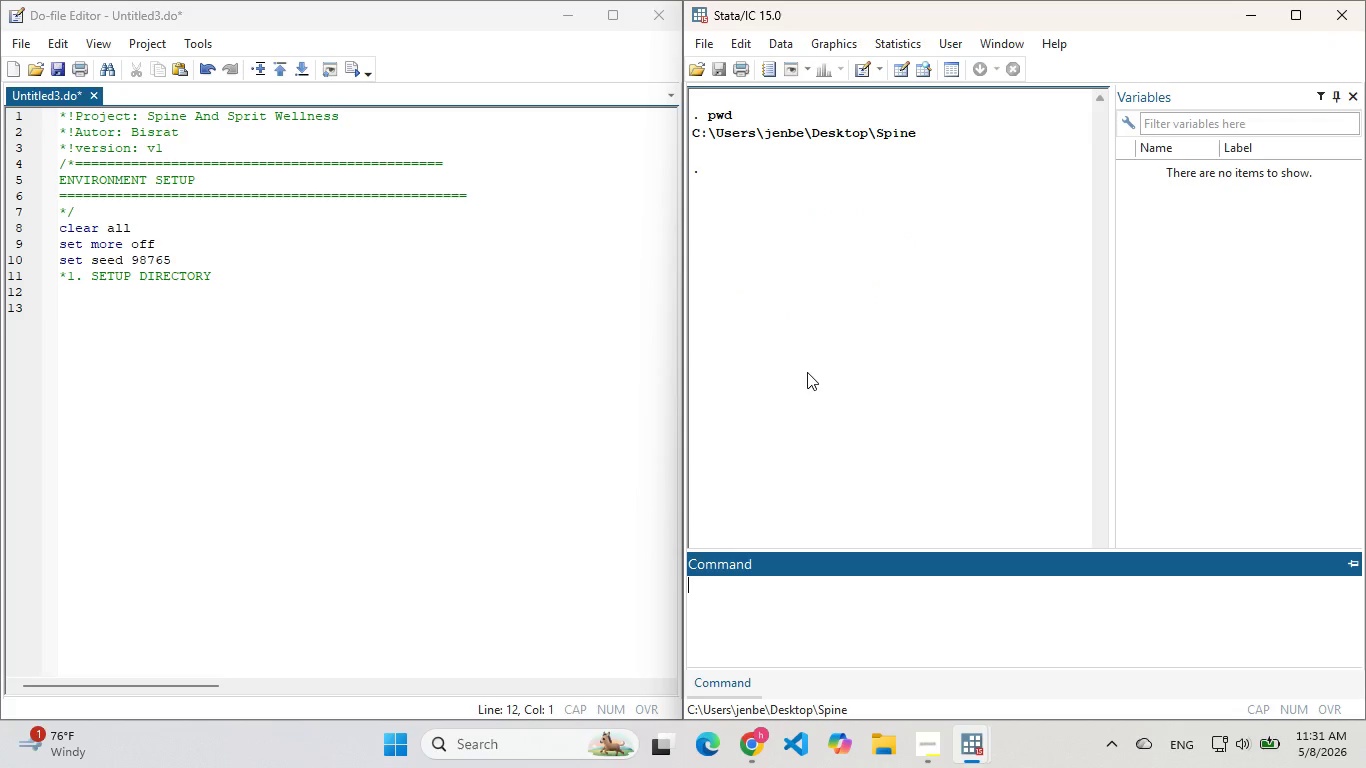 
key(Enter)
 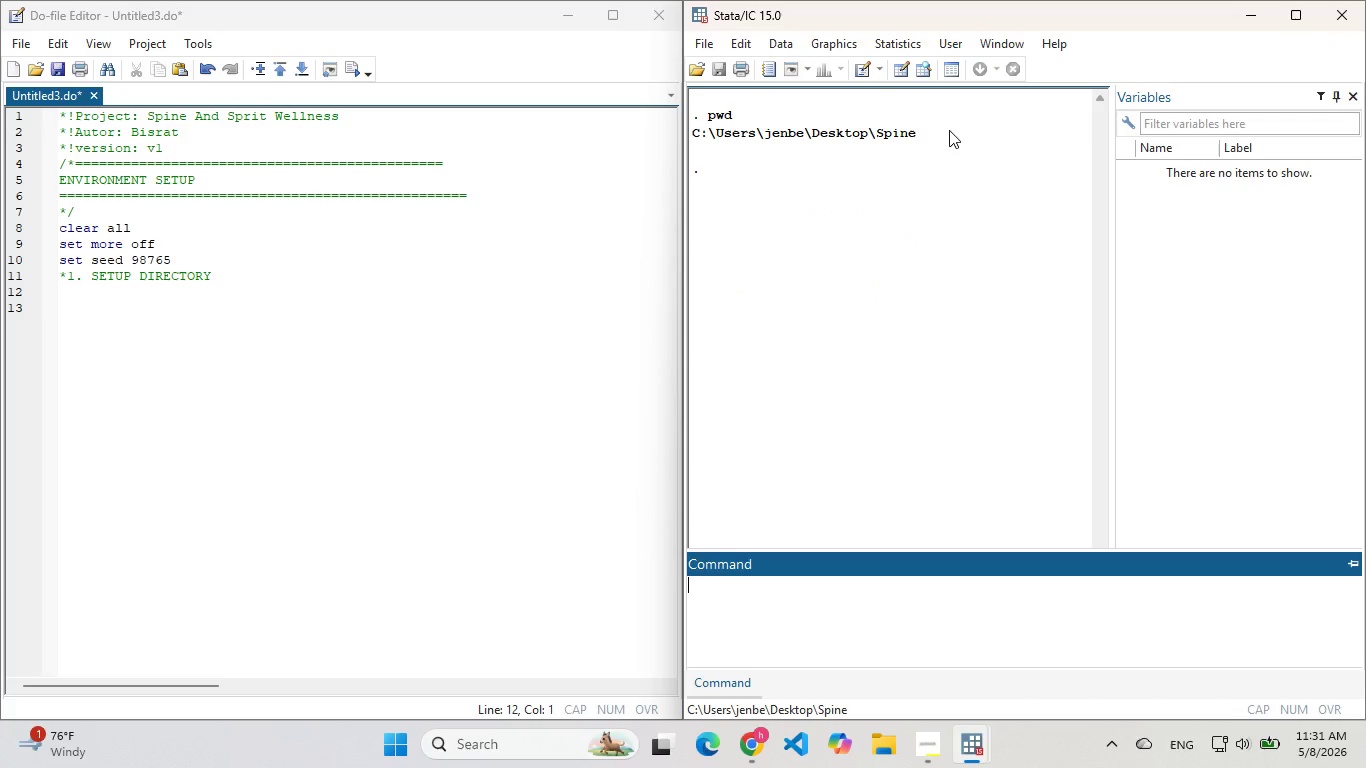 
left_click_drag(start_coordinate=[949, 131], to_coordinate=[871, 146])
 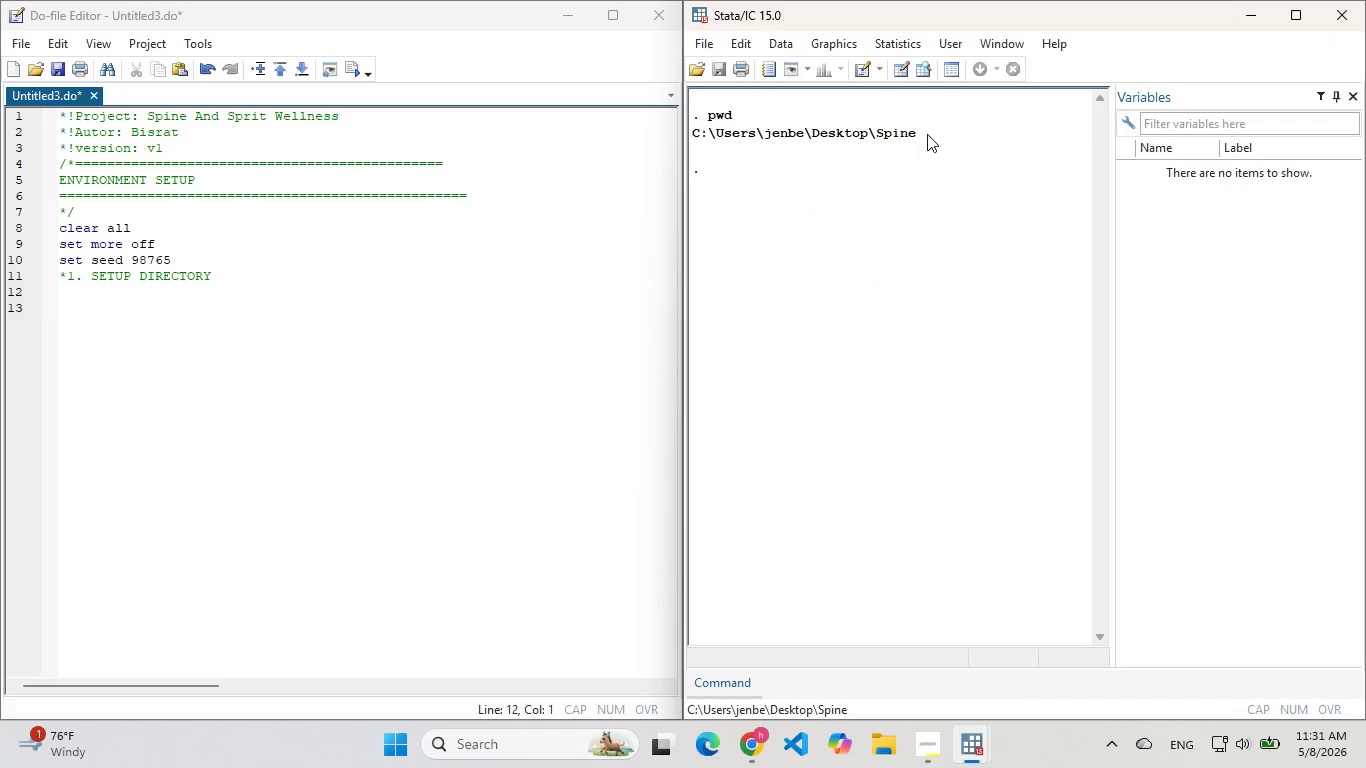 
left_click_drag(start_coordinate=[927, 134], to_coordinate=[696, 134])
 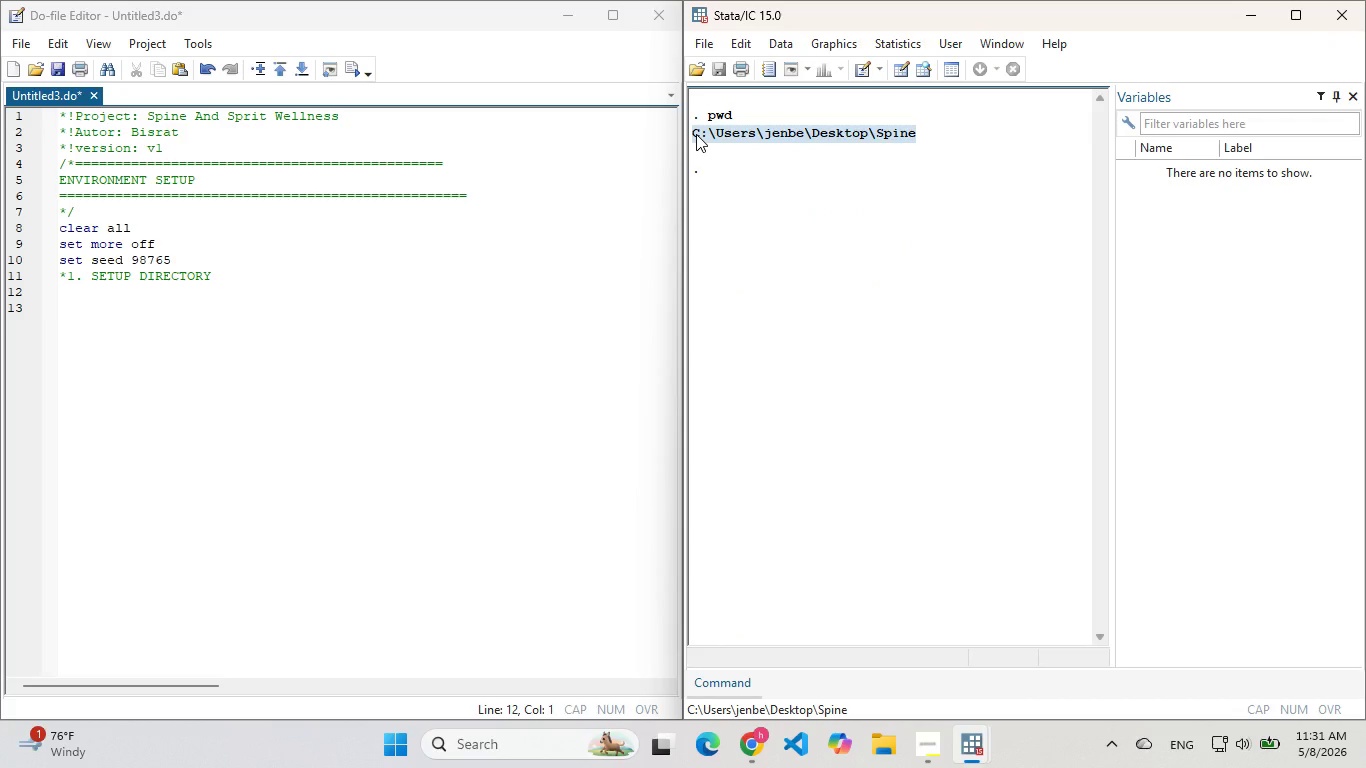 
key(Control+C)
 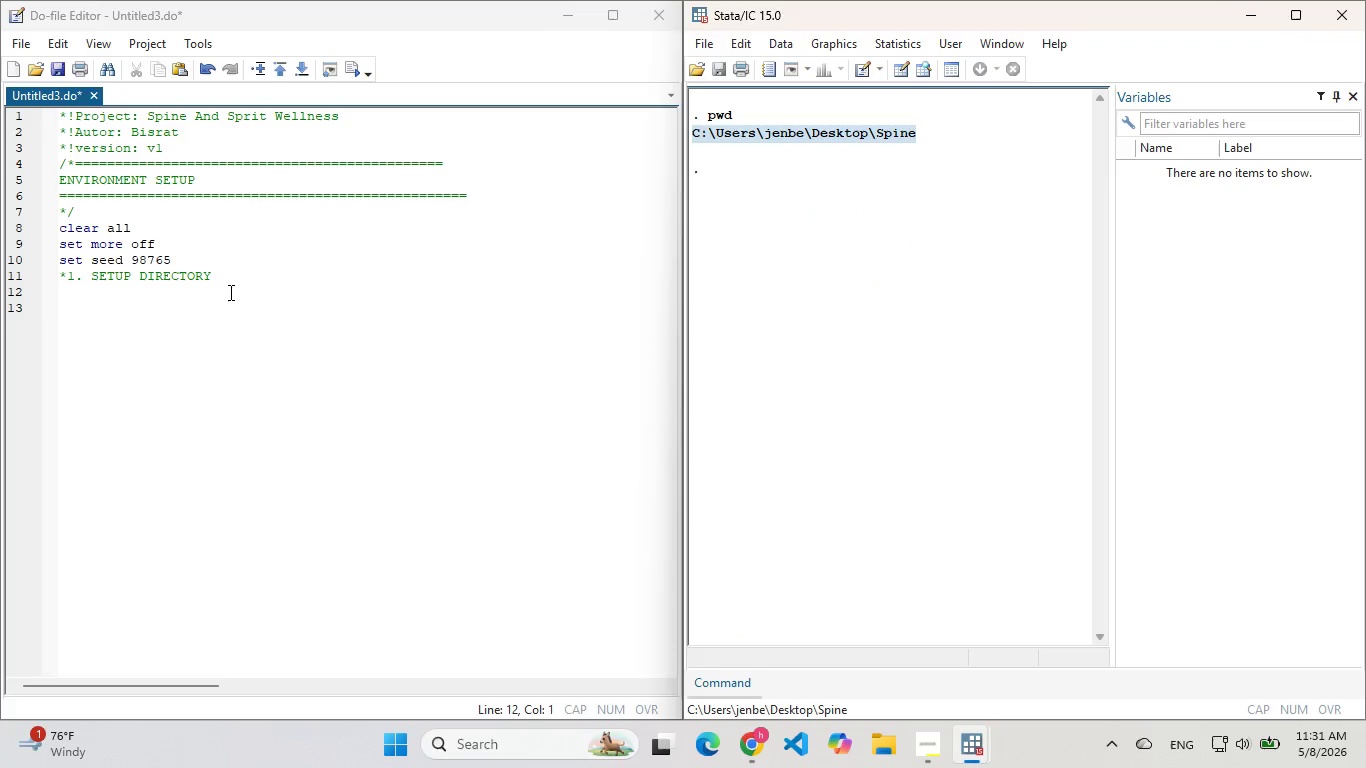 
left_click([229, 292])
 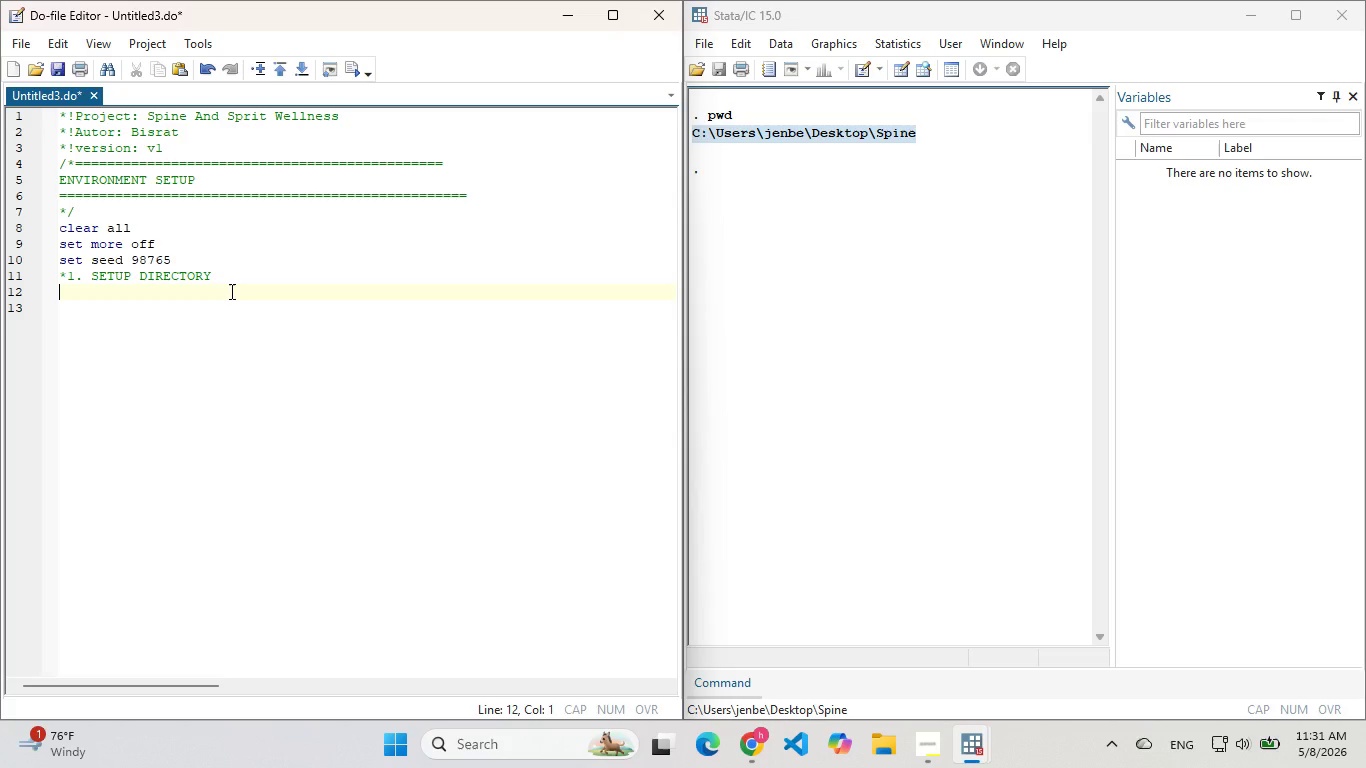 
type(cd ")
 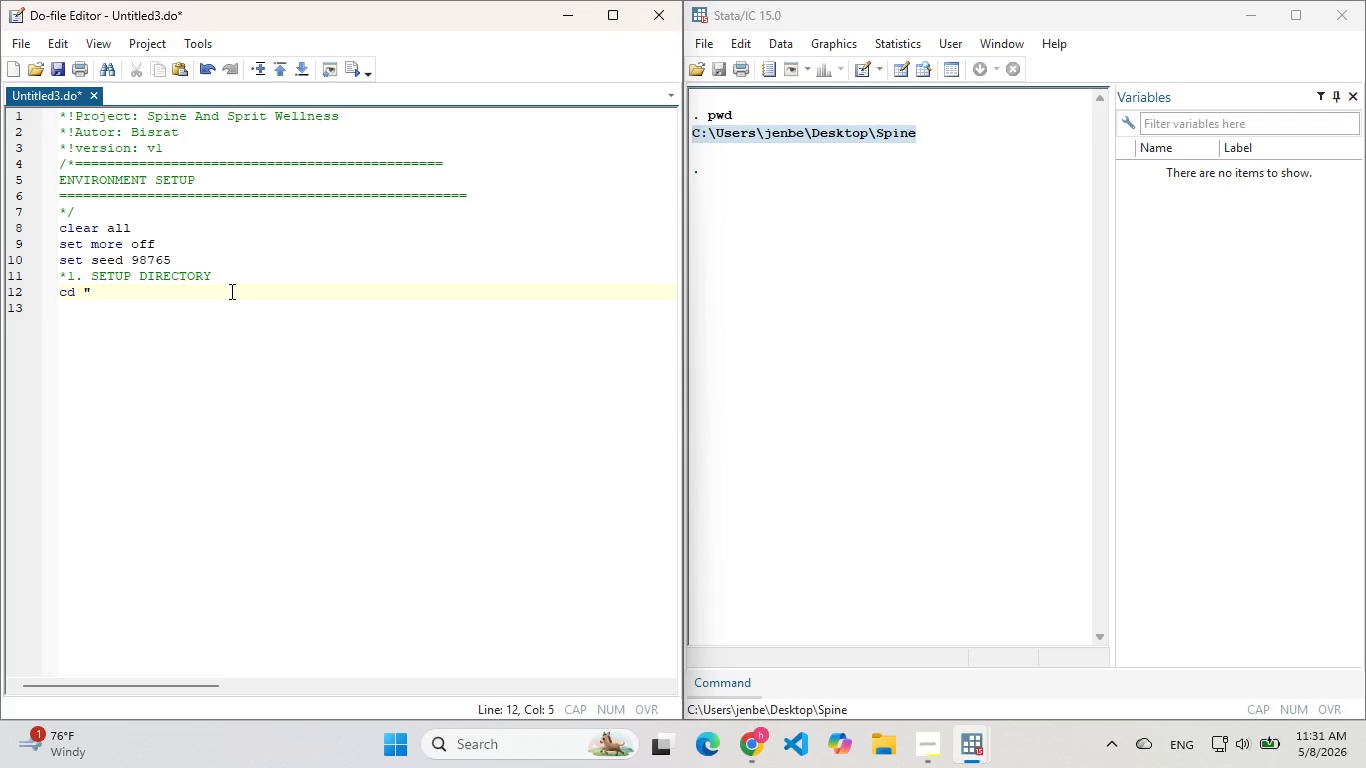 
key(Control+ControlLeft)
 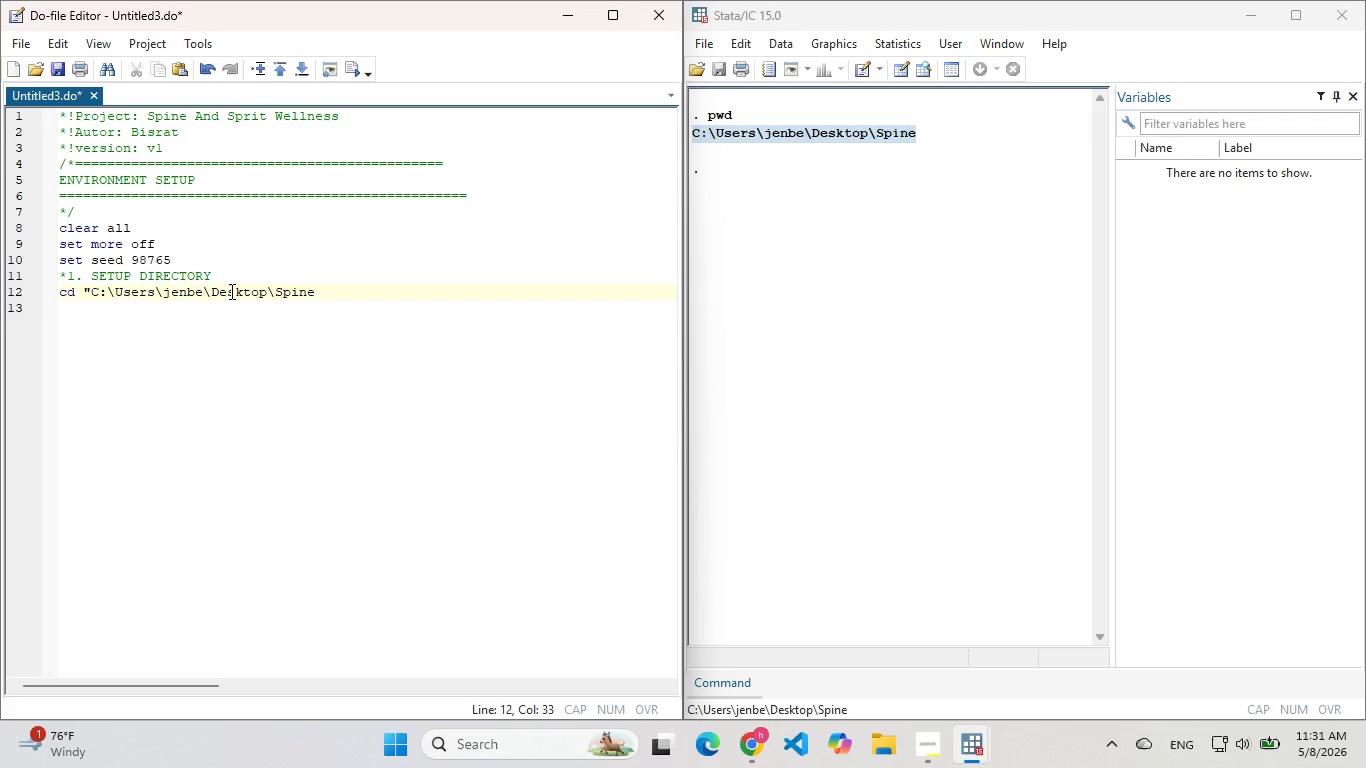 
key(Control+V)
 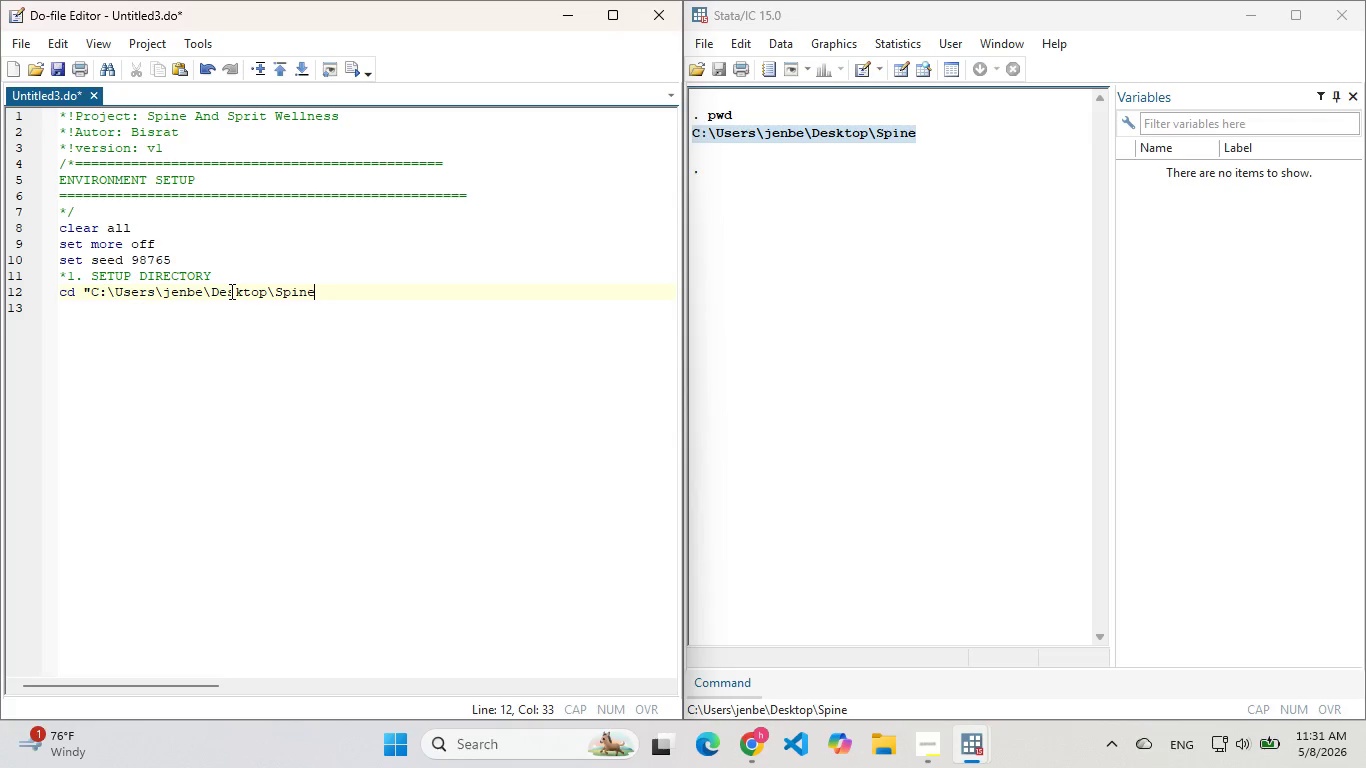 
key(Shift+Quote)
 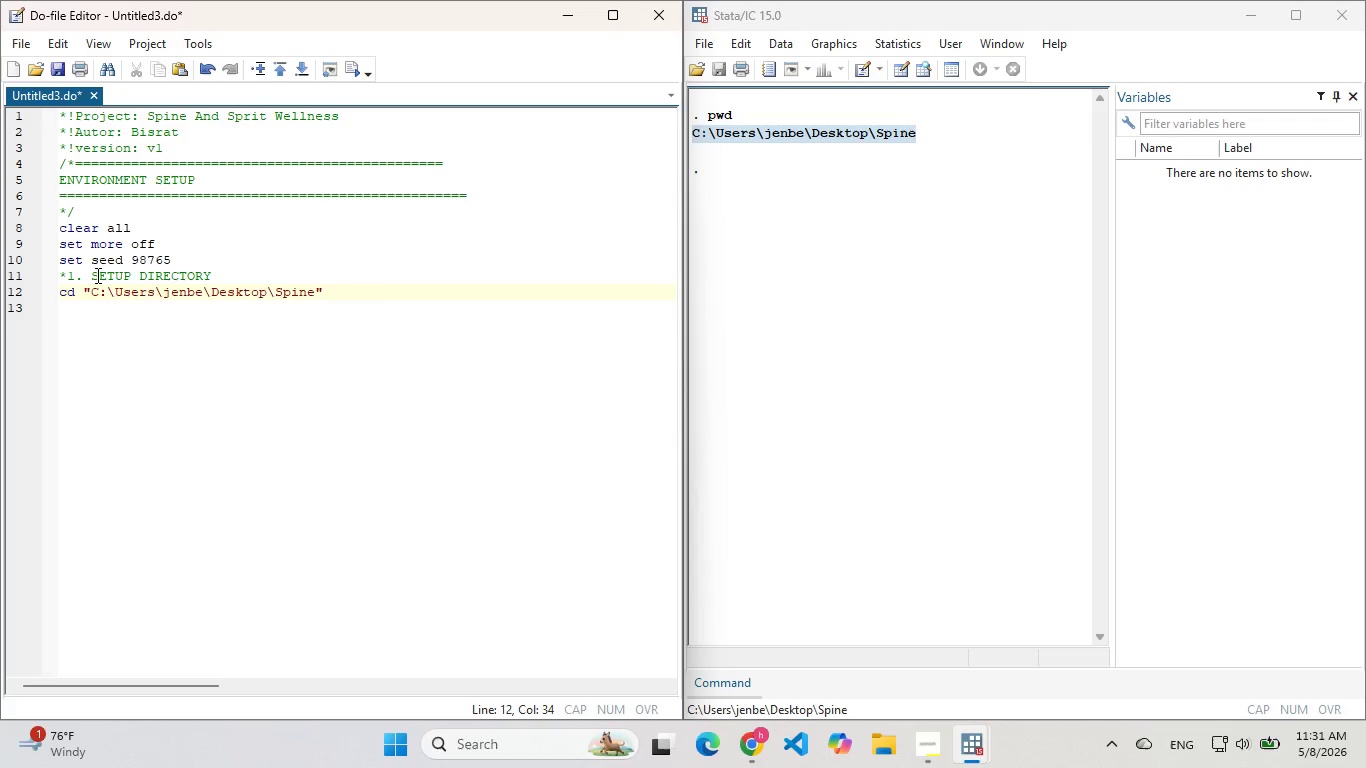 
left_click([95, 275])
 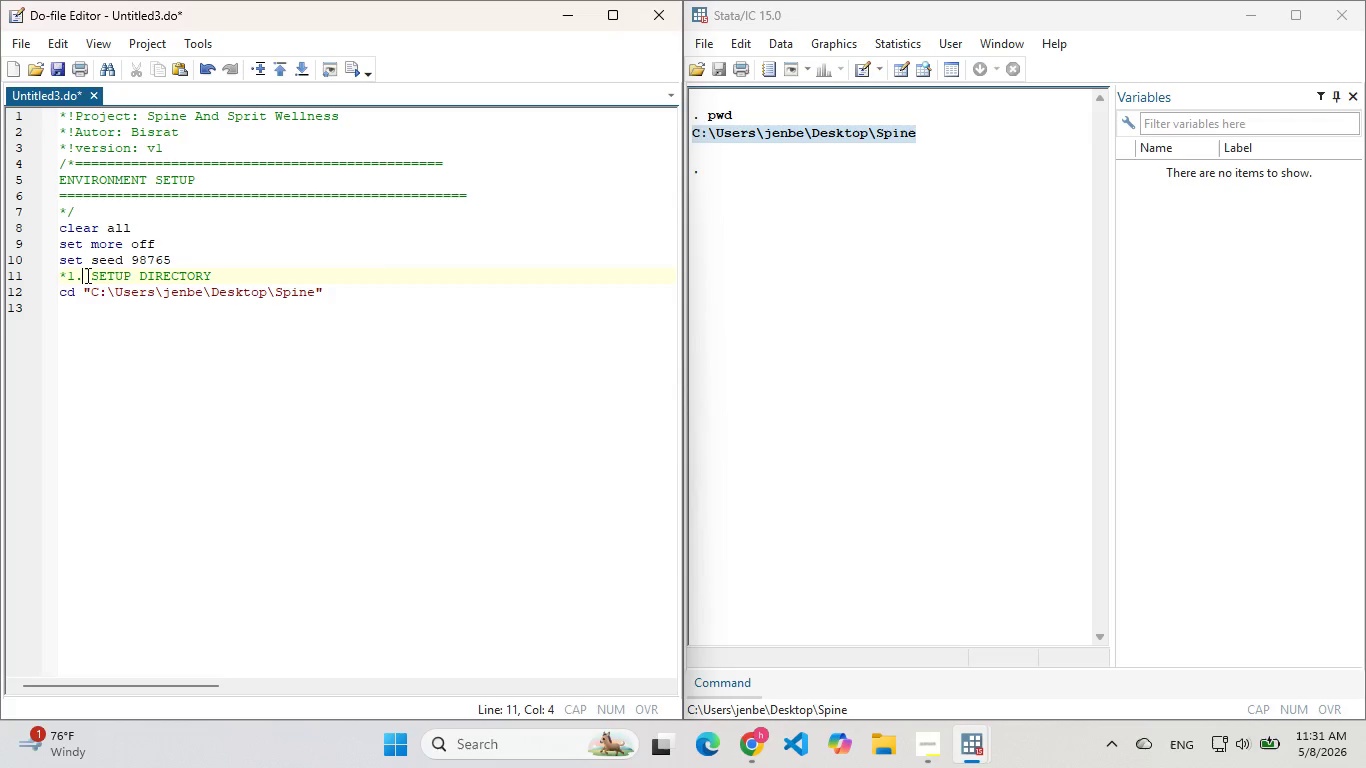 
left_click([86, 275])
 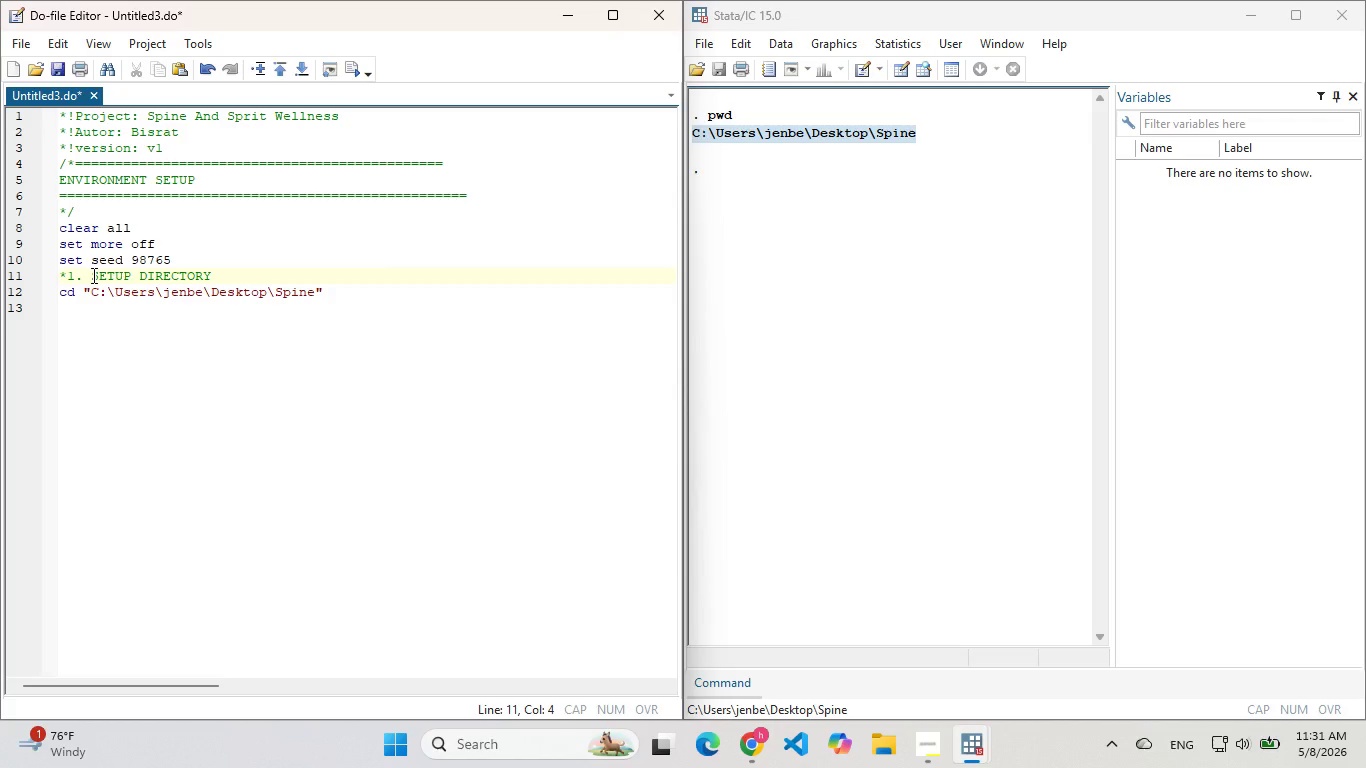 
left_click([92, 275])
 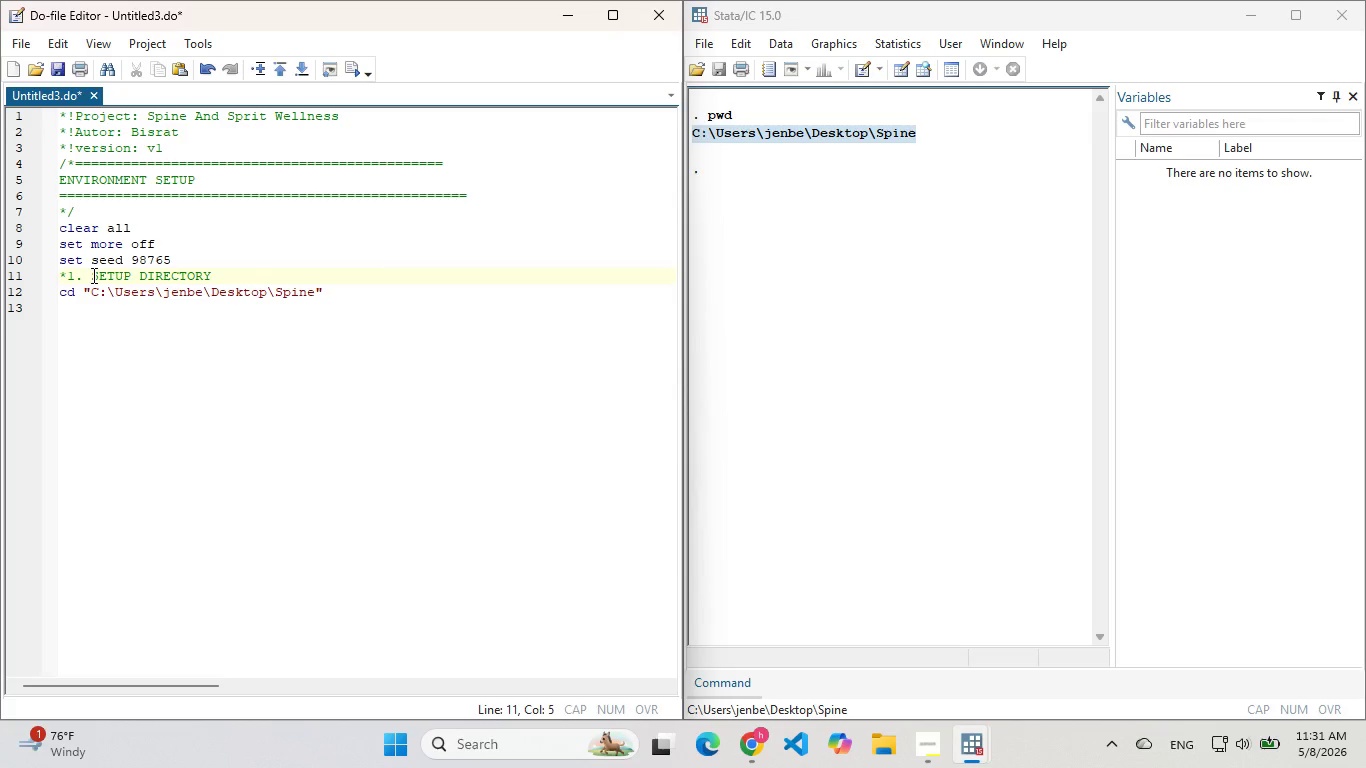 
key(Backspace)
 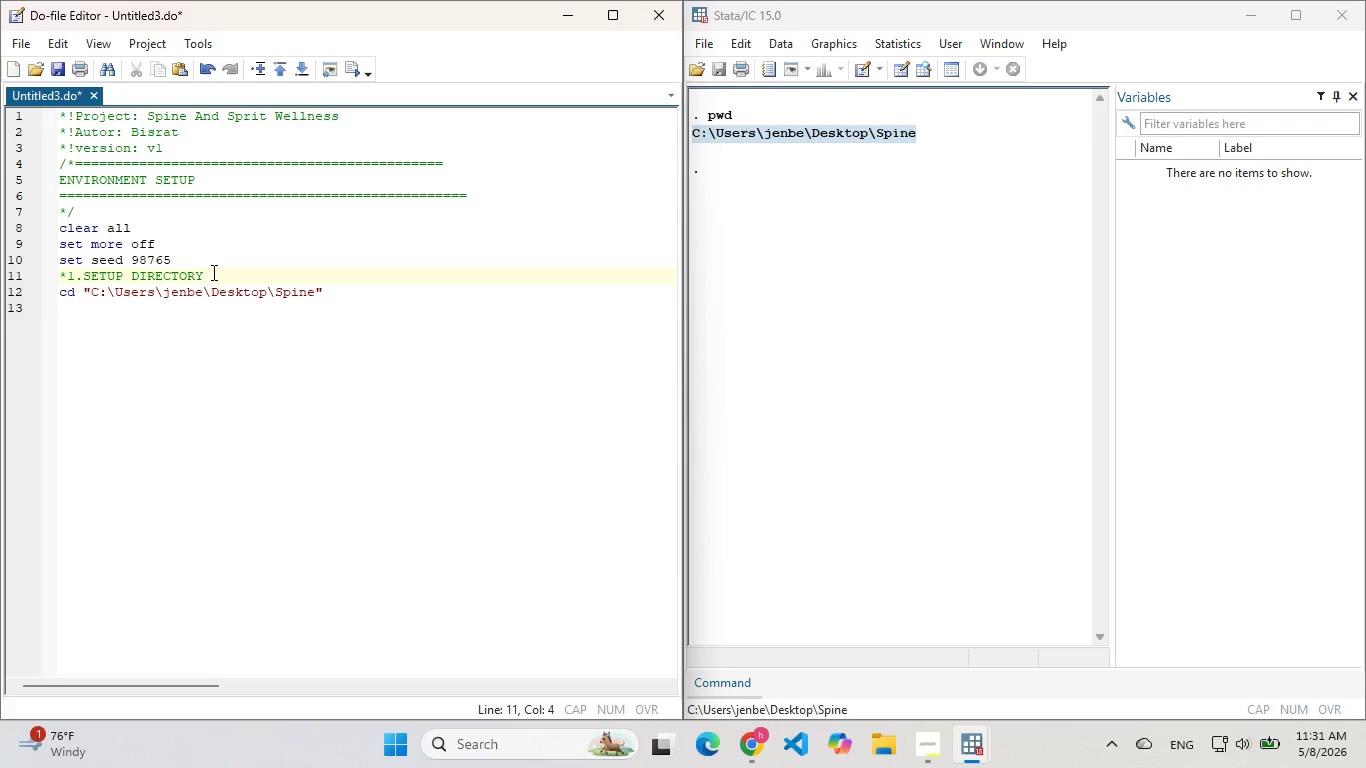 
left_click([212, 272])
 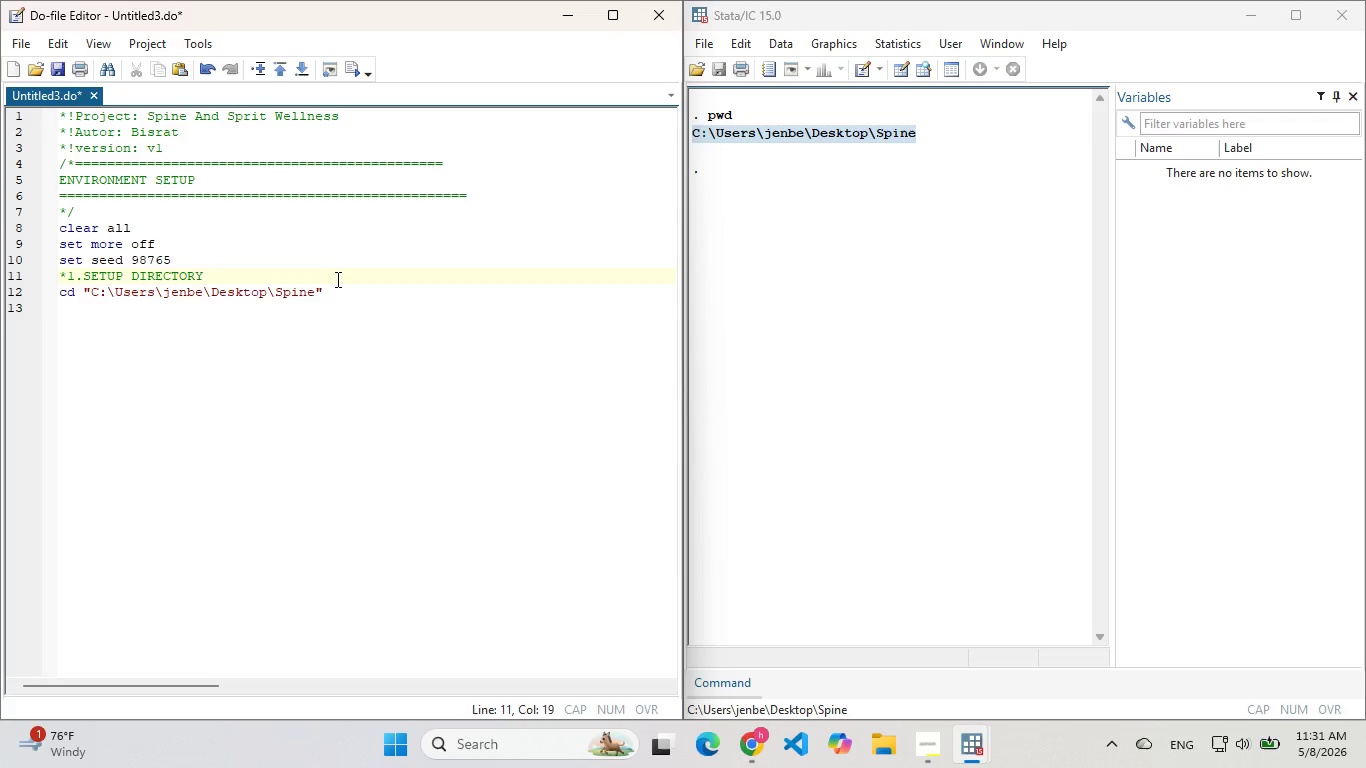 
left_click([337, 289])
 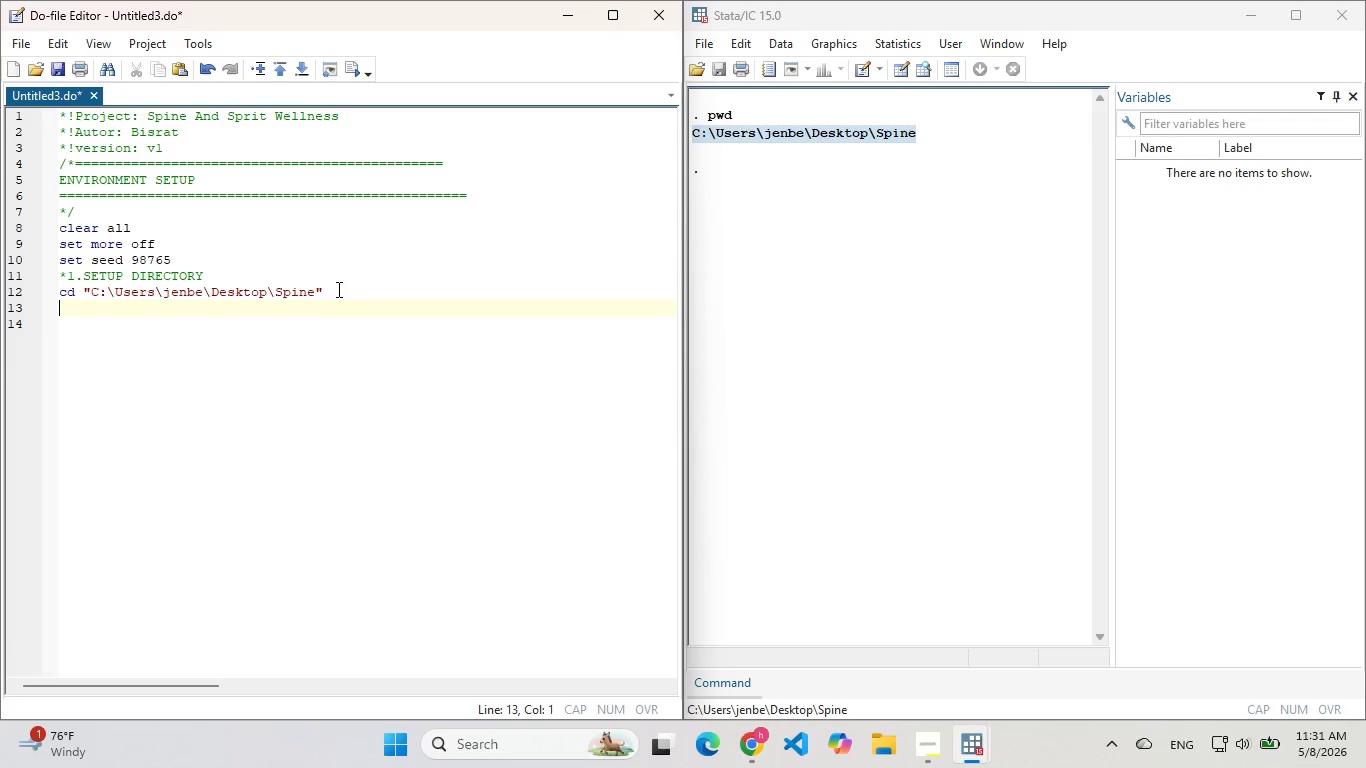 
key(Enter)
 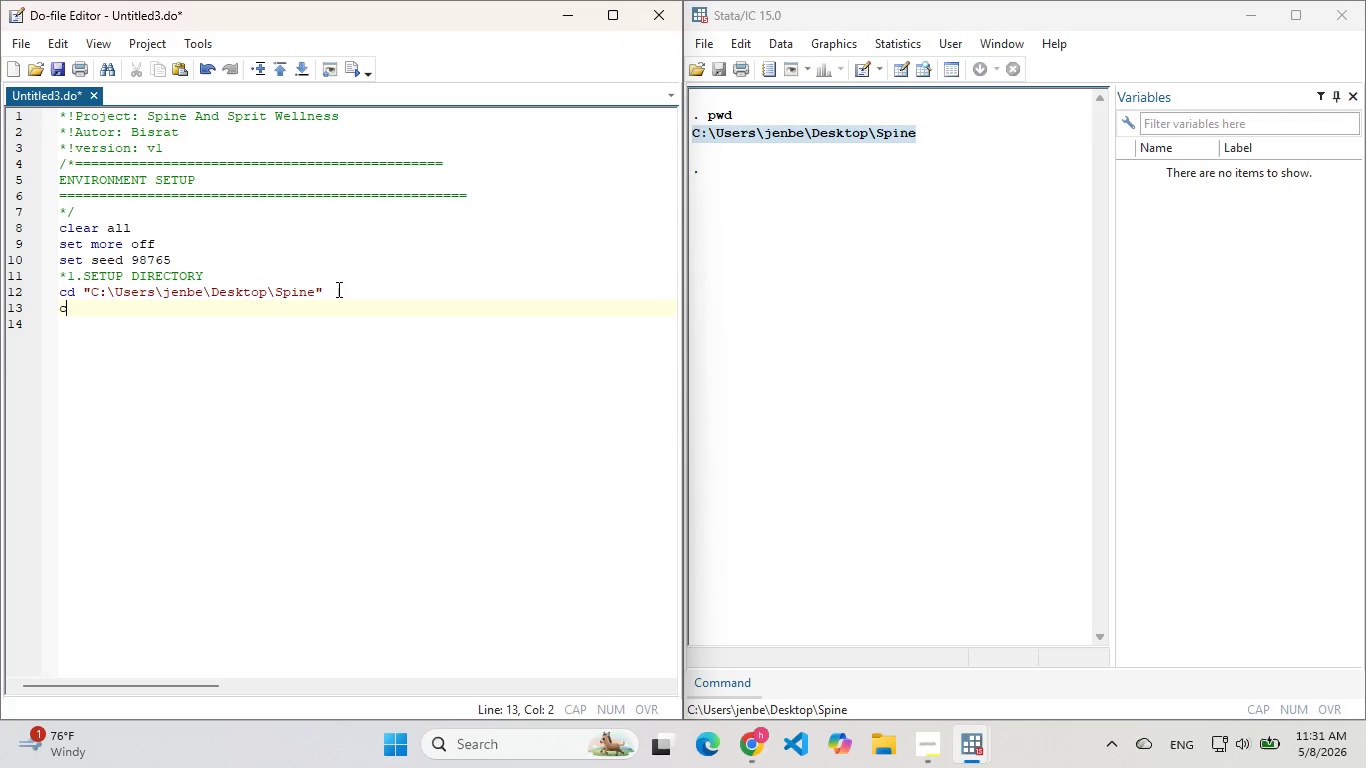 
type(capture log close )
 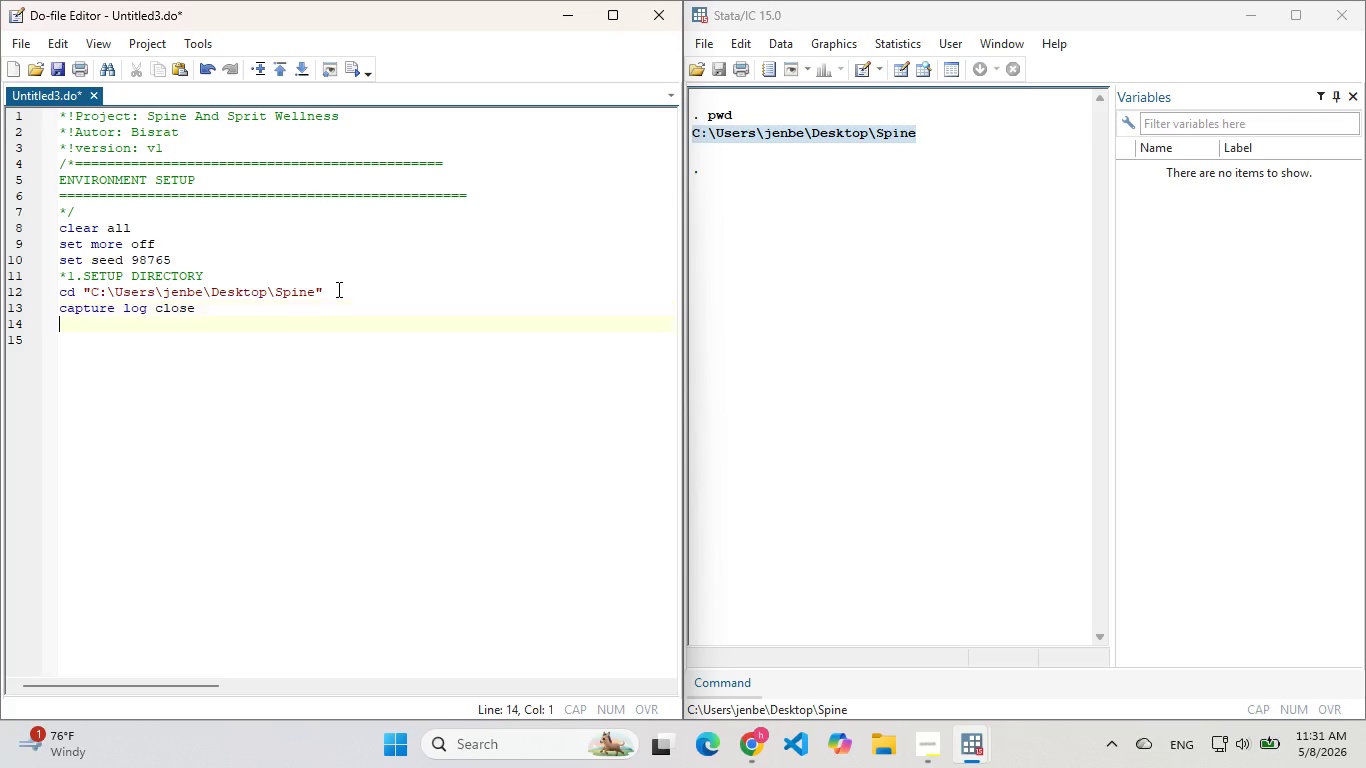 
key(Enter)
 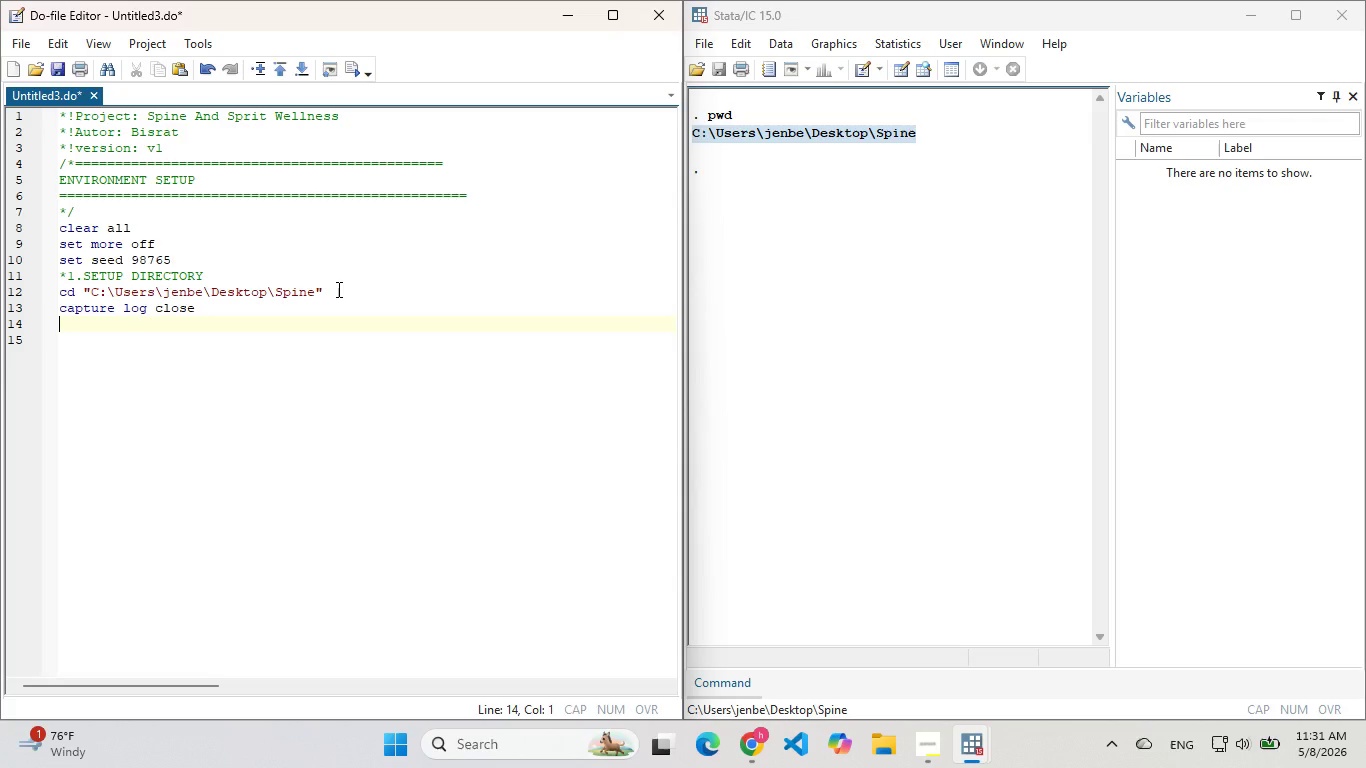 
type(log )
 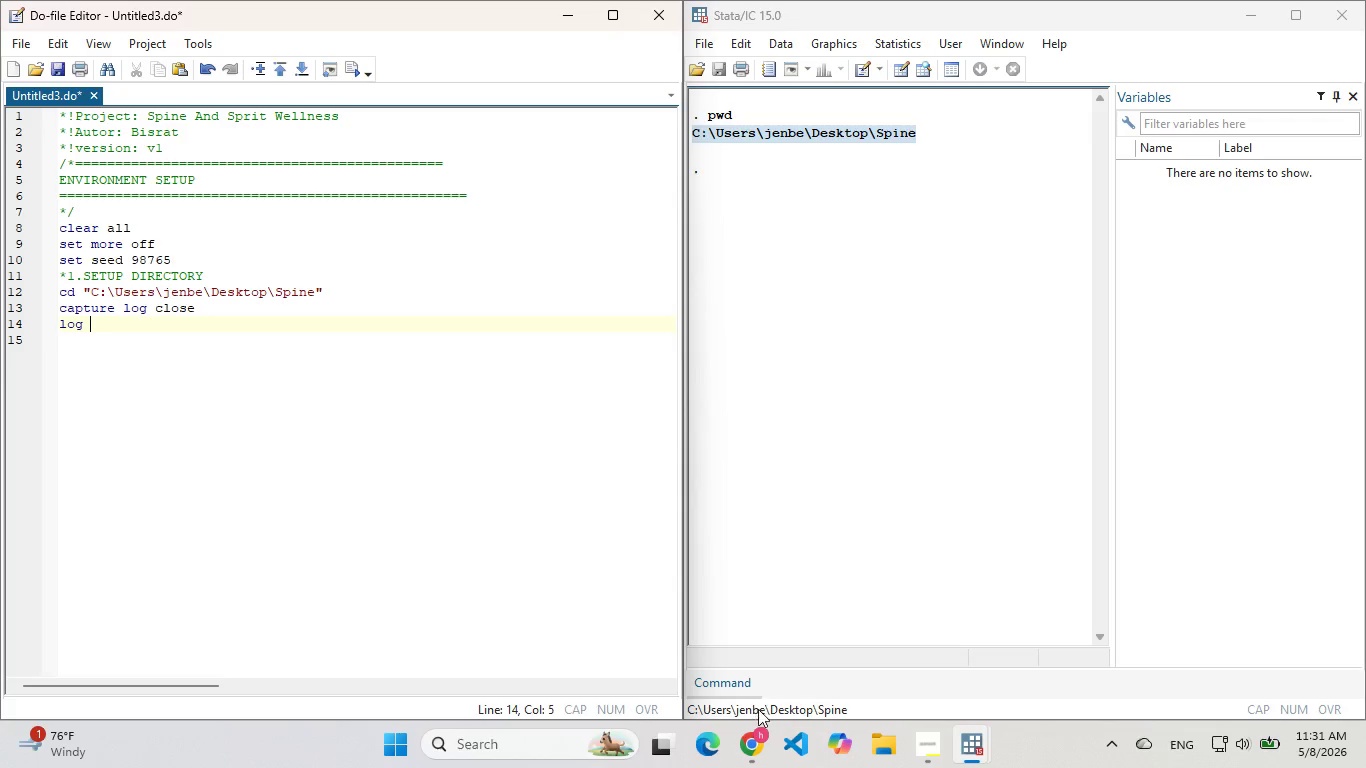 
left_click([752, 687])
 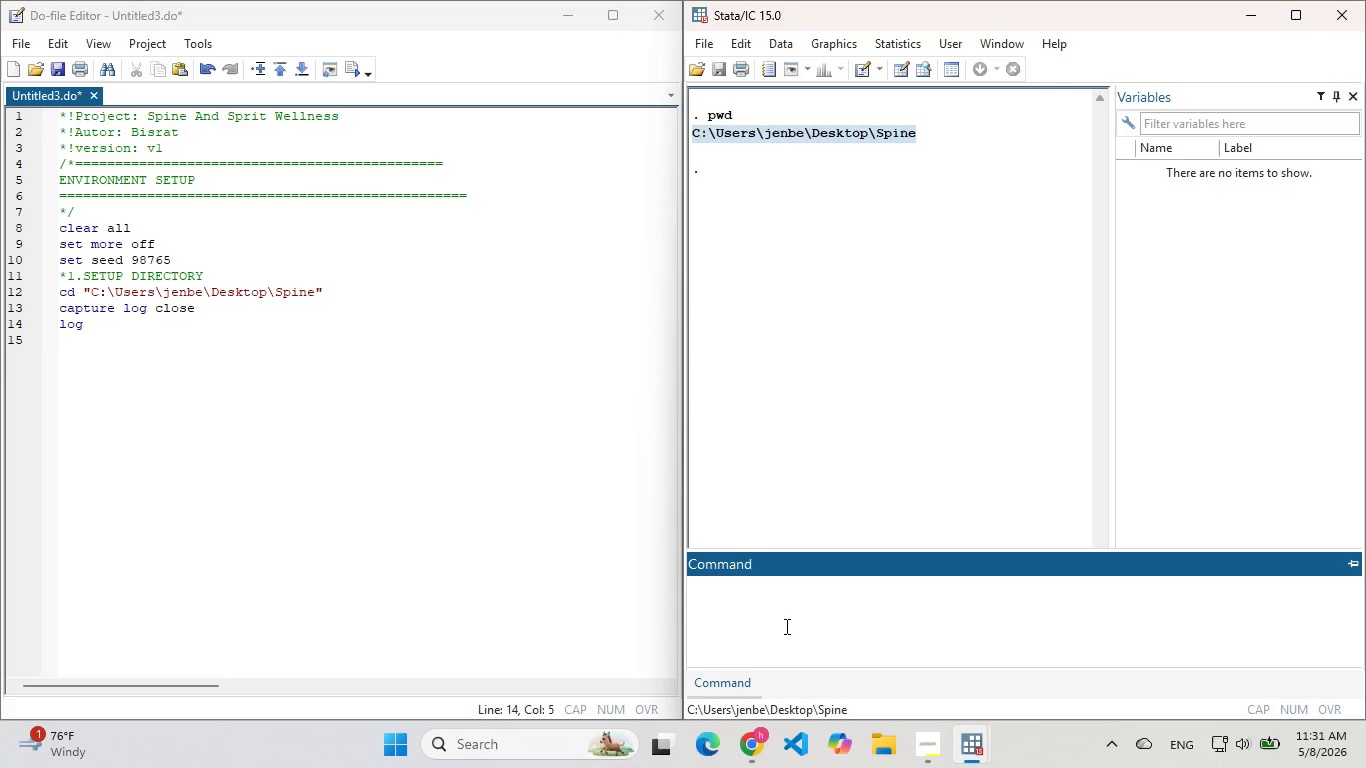 
left_click([785, 626])
 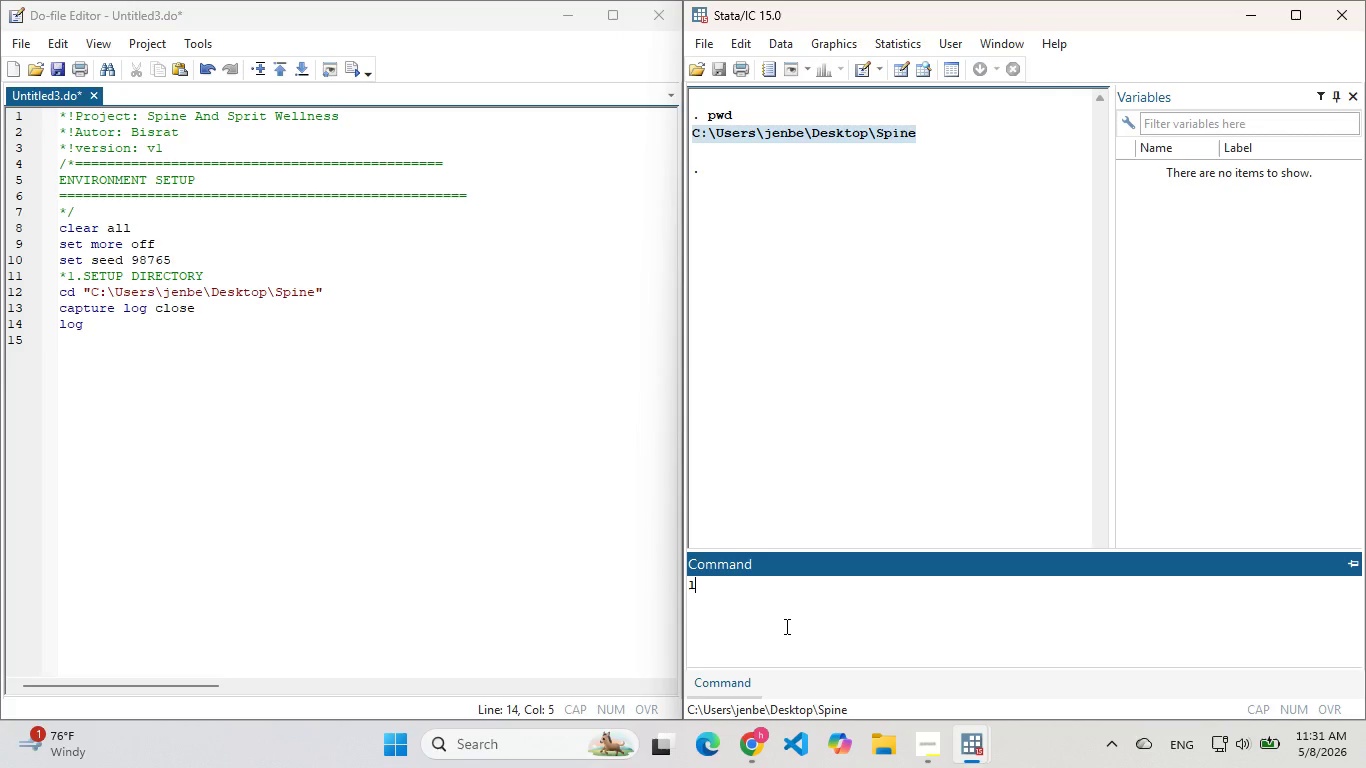 
type(l)
key(Backspace)
key(Backspace)
type(cls)
 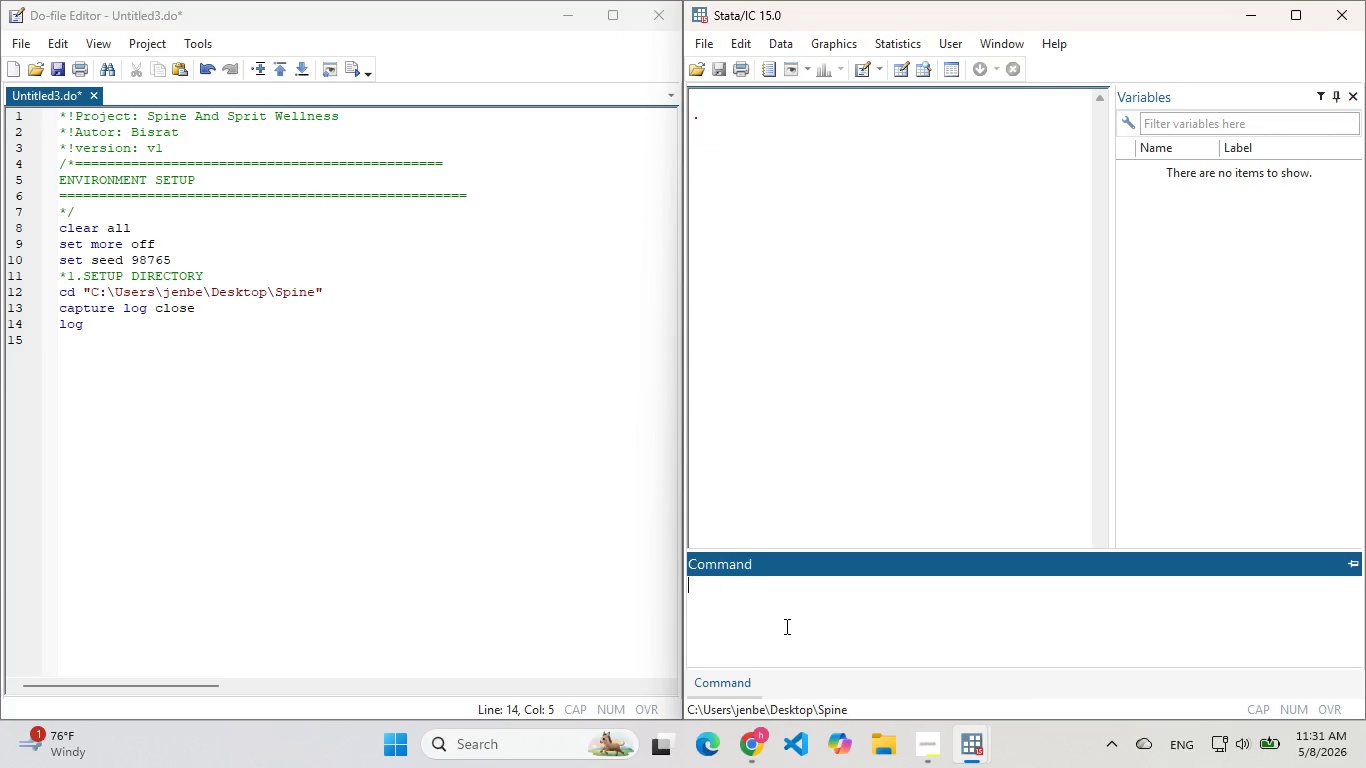 
key(Enter)
 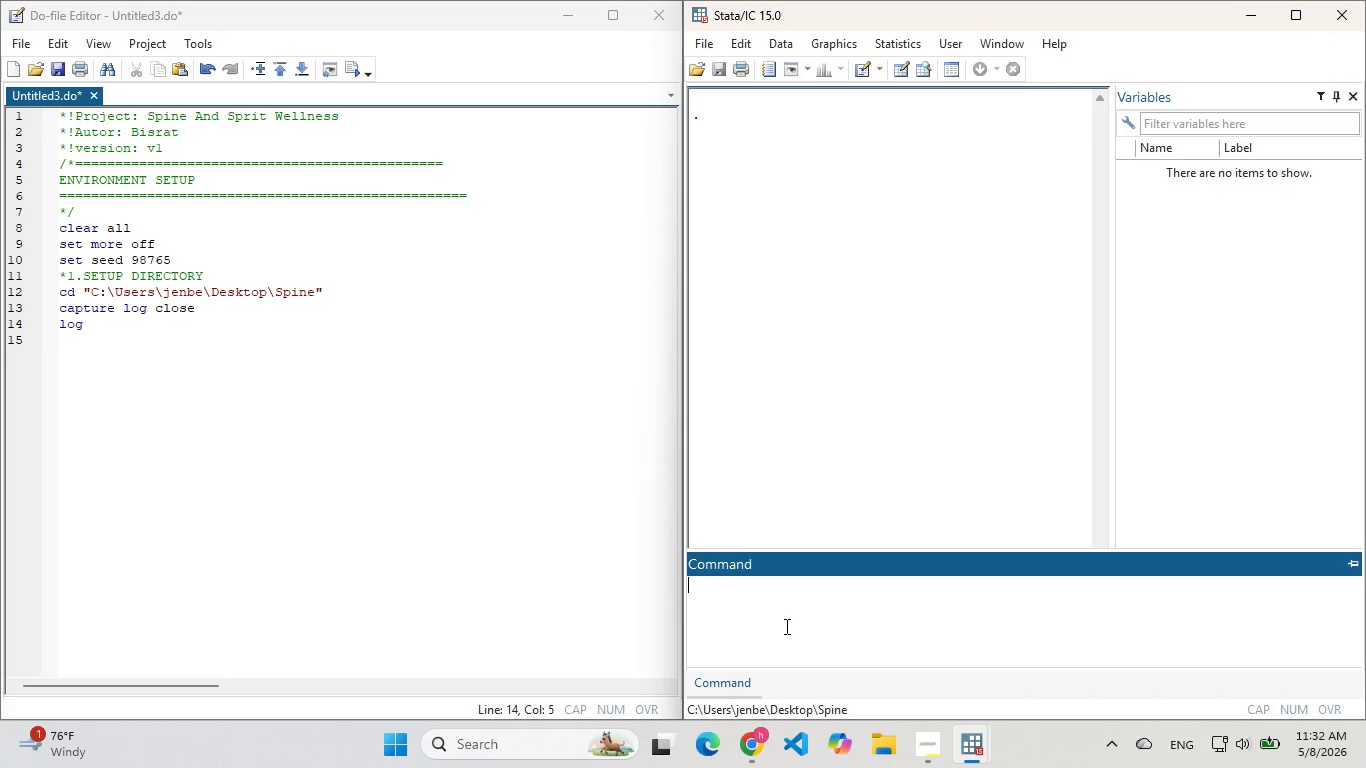 
wait(13.94)
 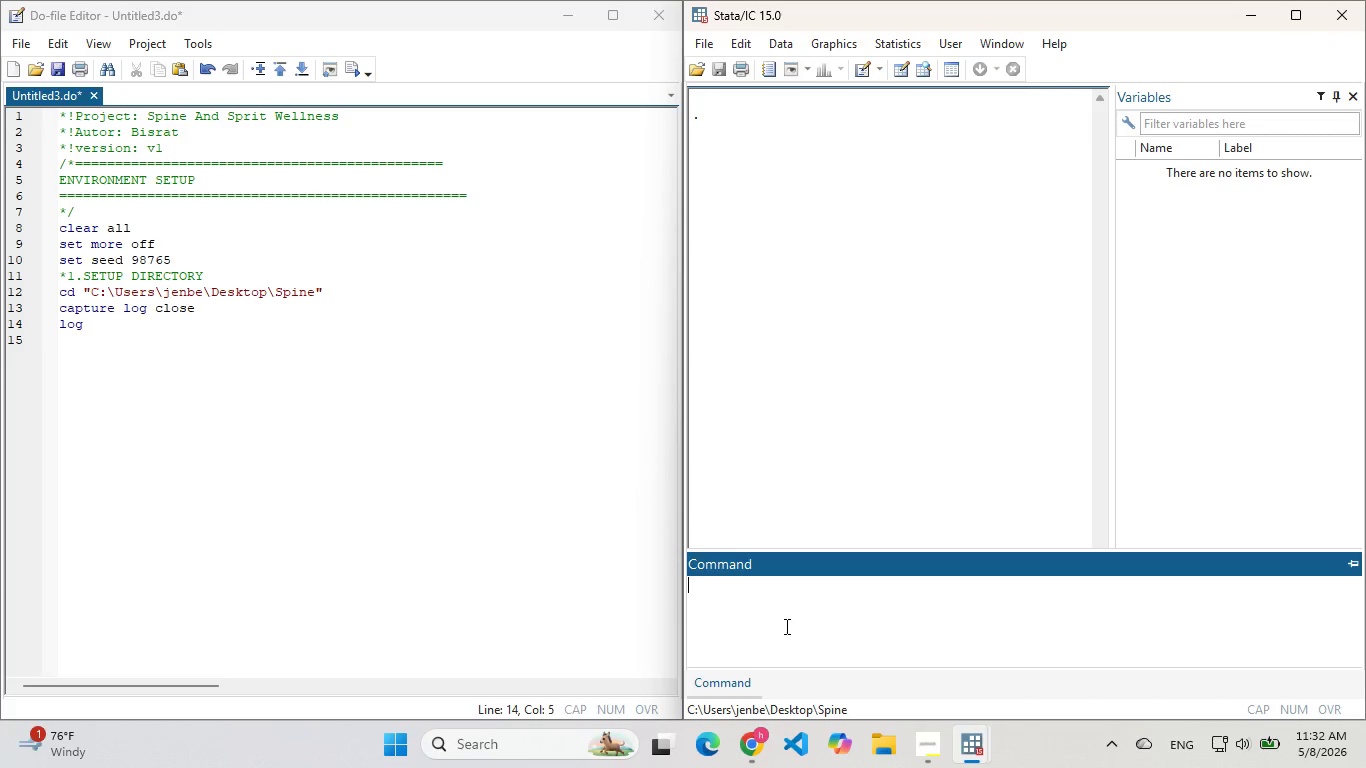 
type(cls)
 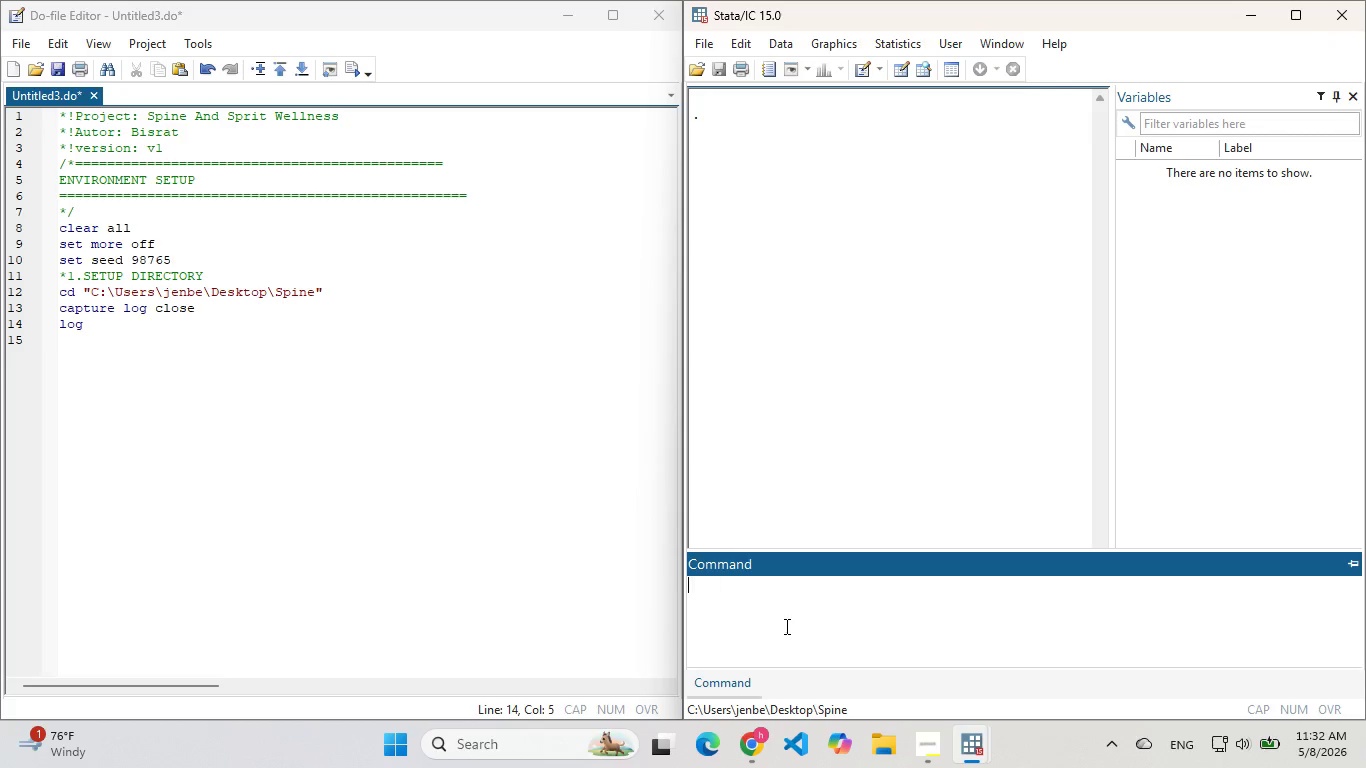 
key(Enter)
 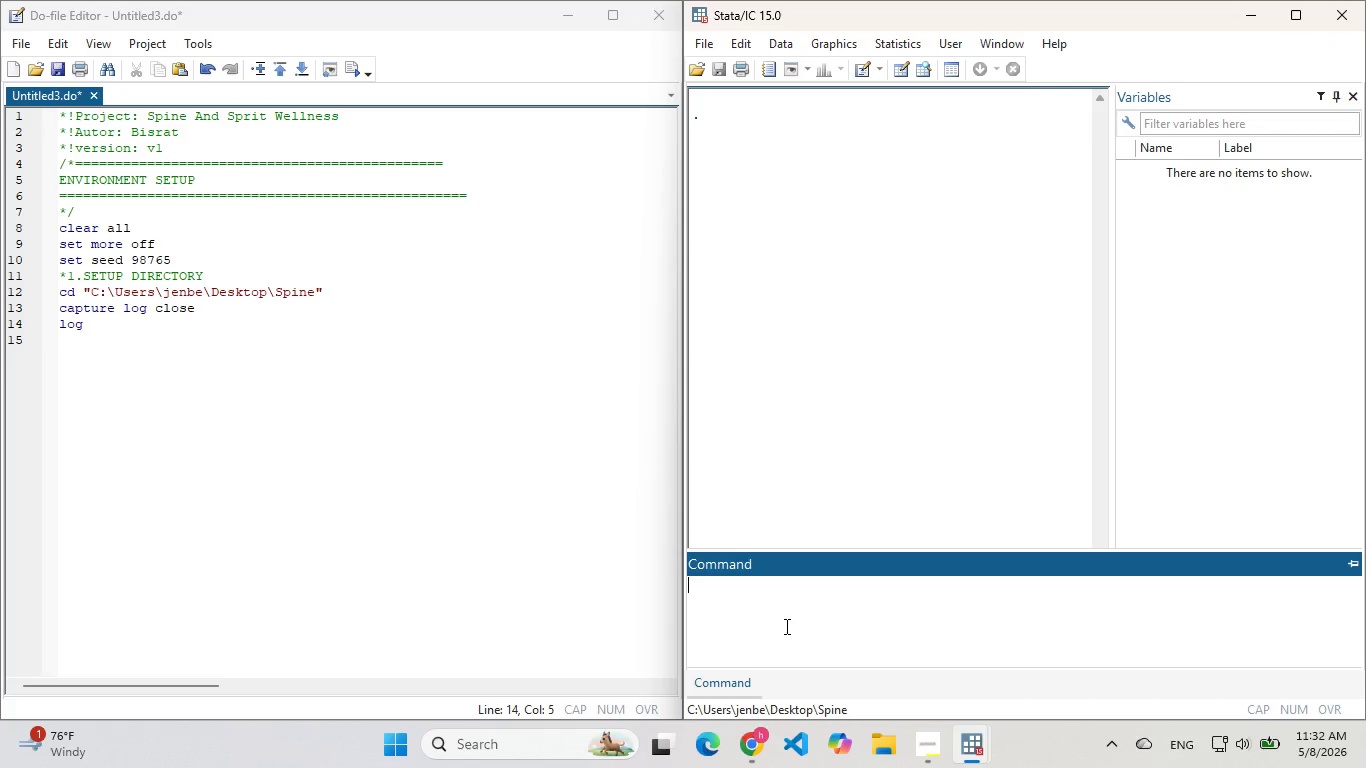 
type(ls)
 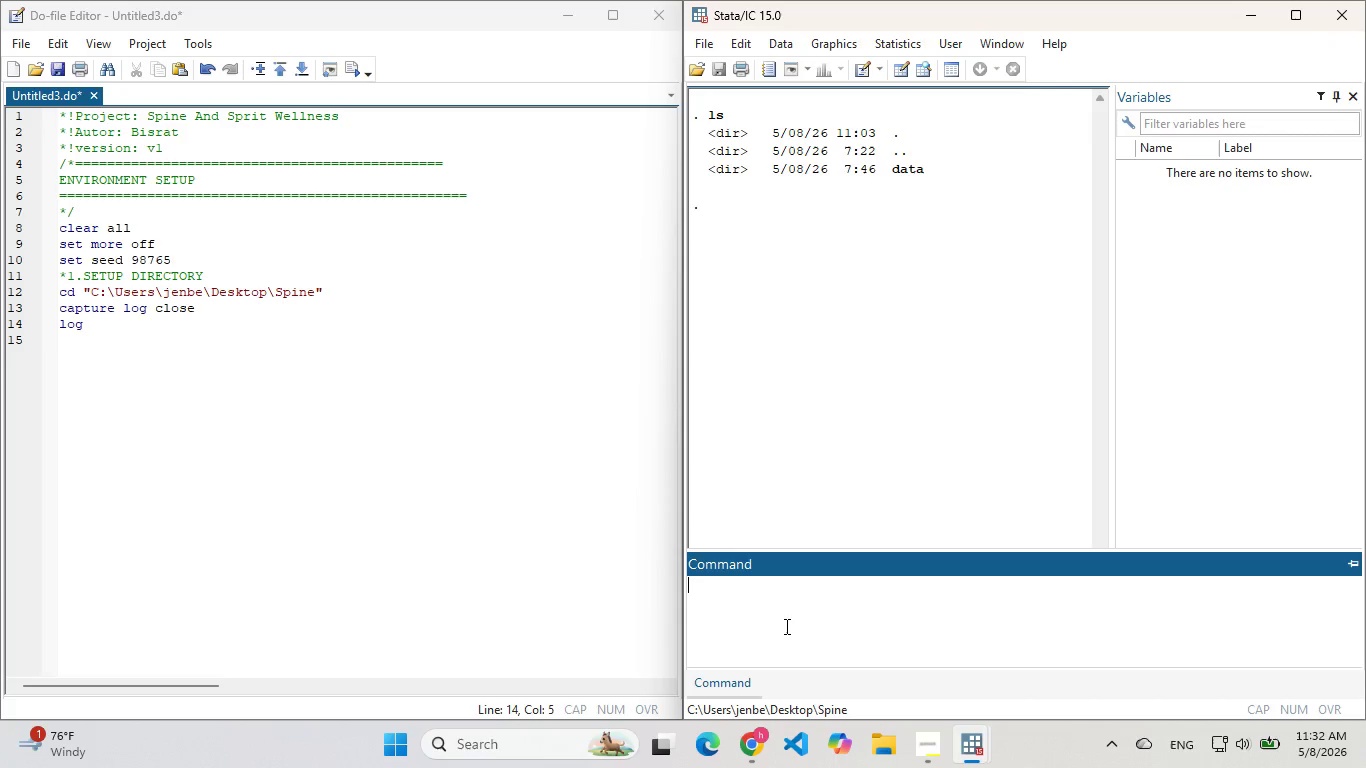 
key(Enter)
 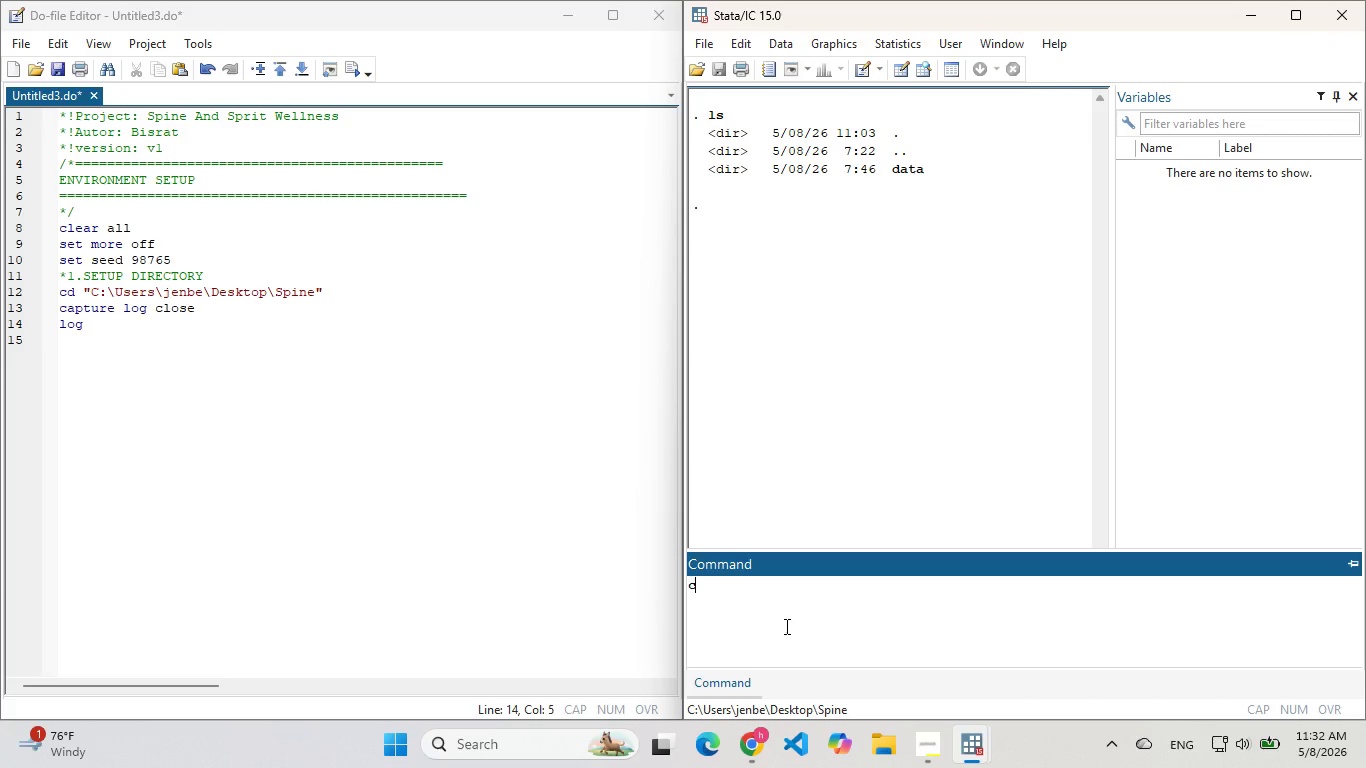 
type(cd )
key(Backspace)
key(Backspace)
key(Backspace)
key(Backspace)
 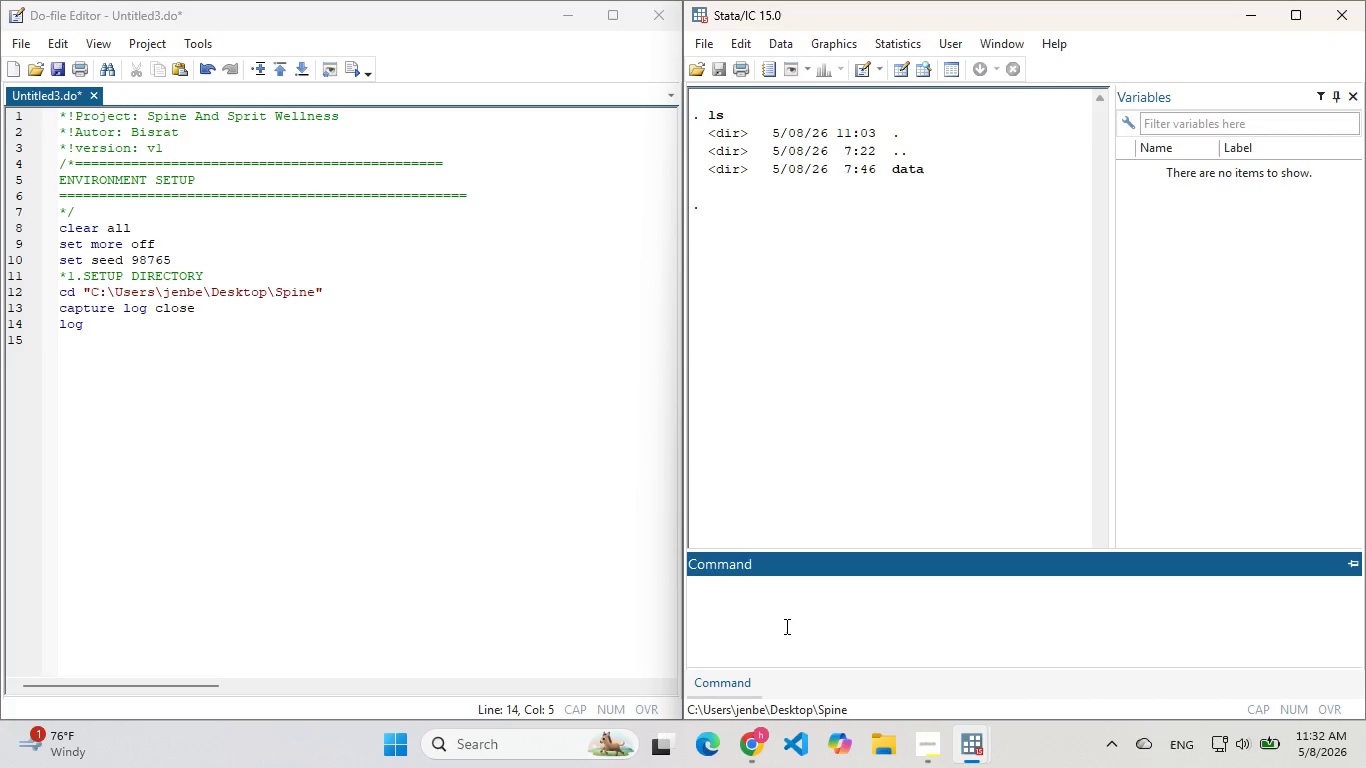 
type(mkdir logs)
 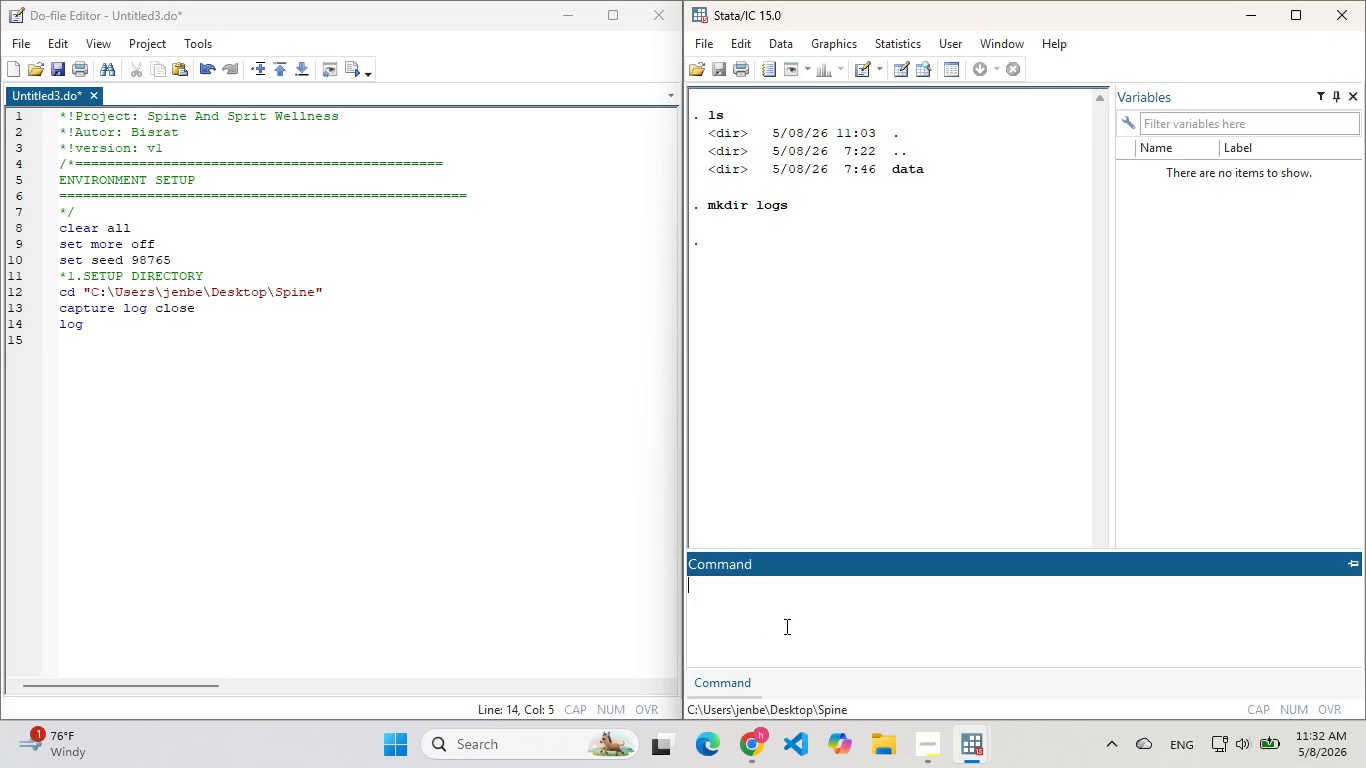 
key(Enter)
 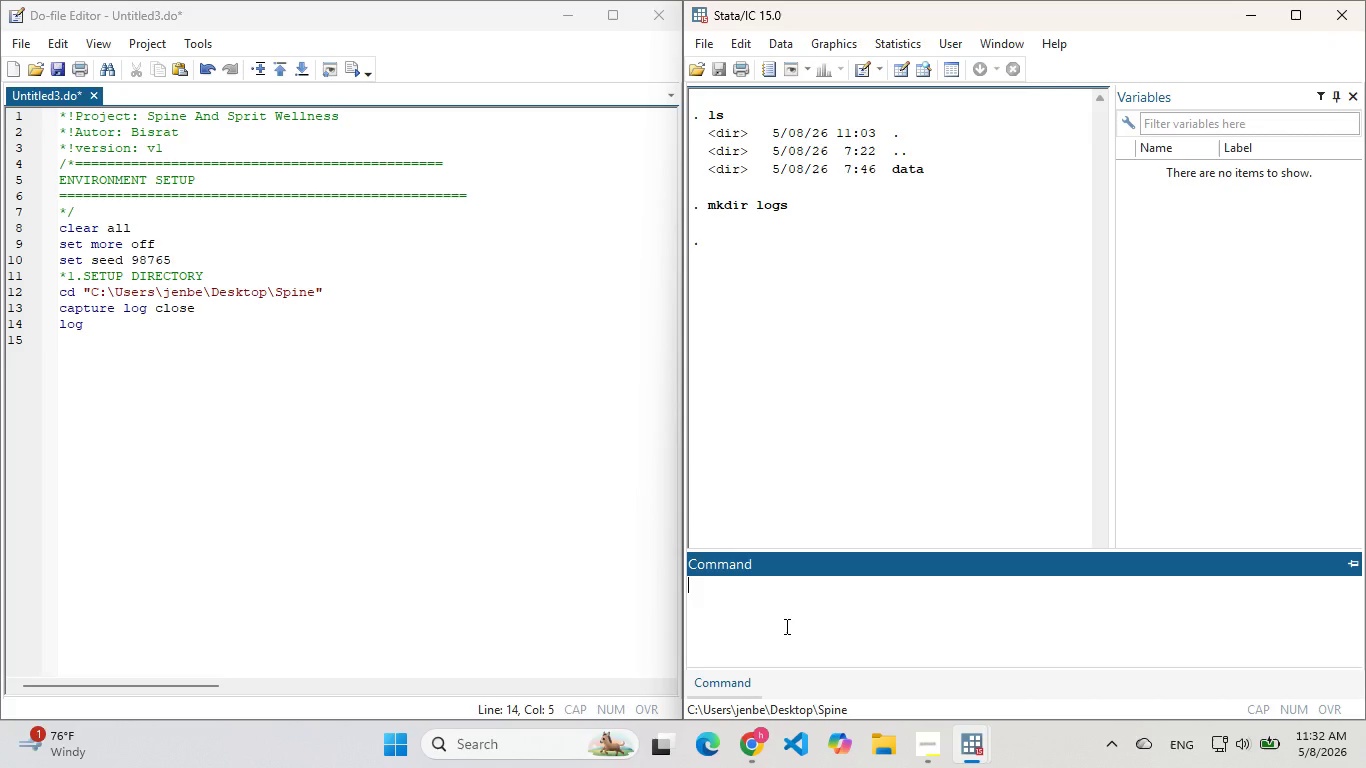 
type(cls)
 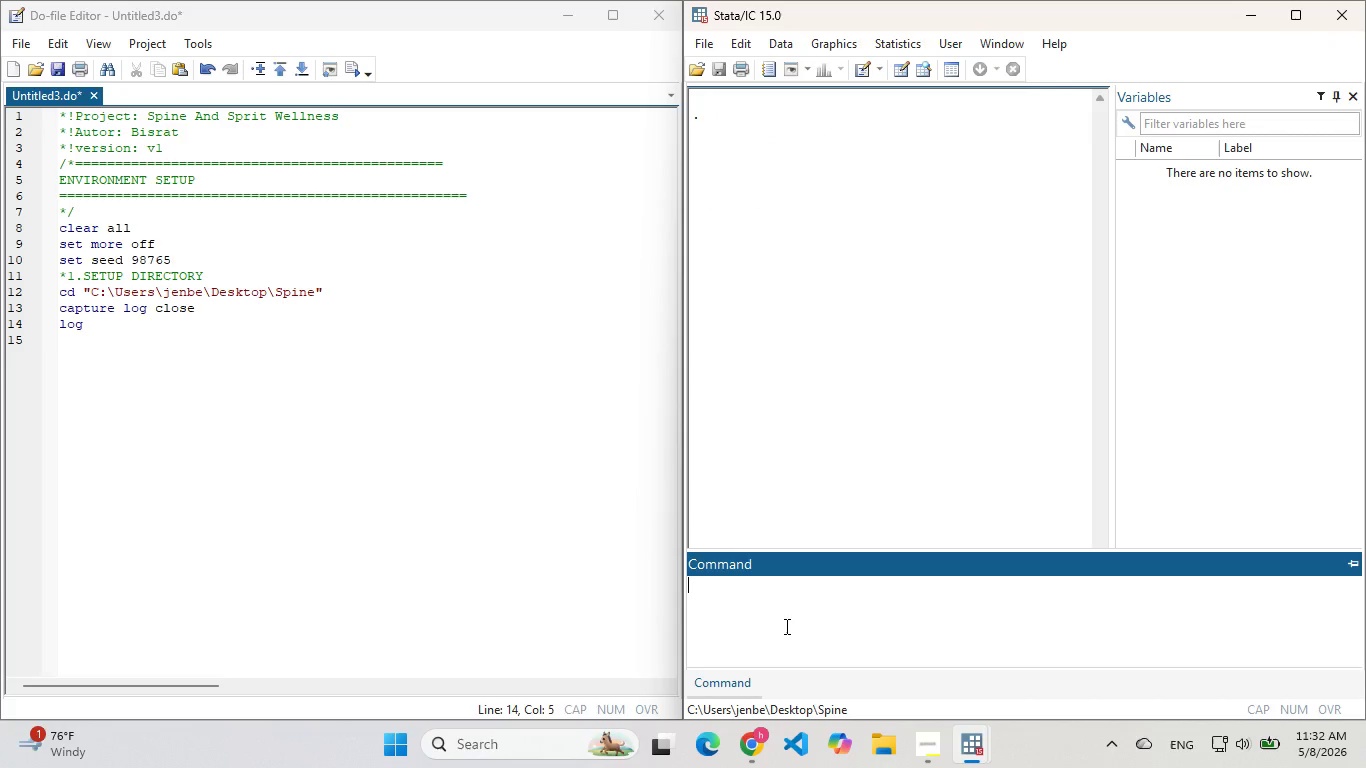 
key(Enter)
 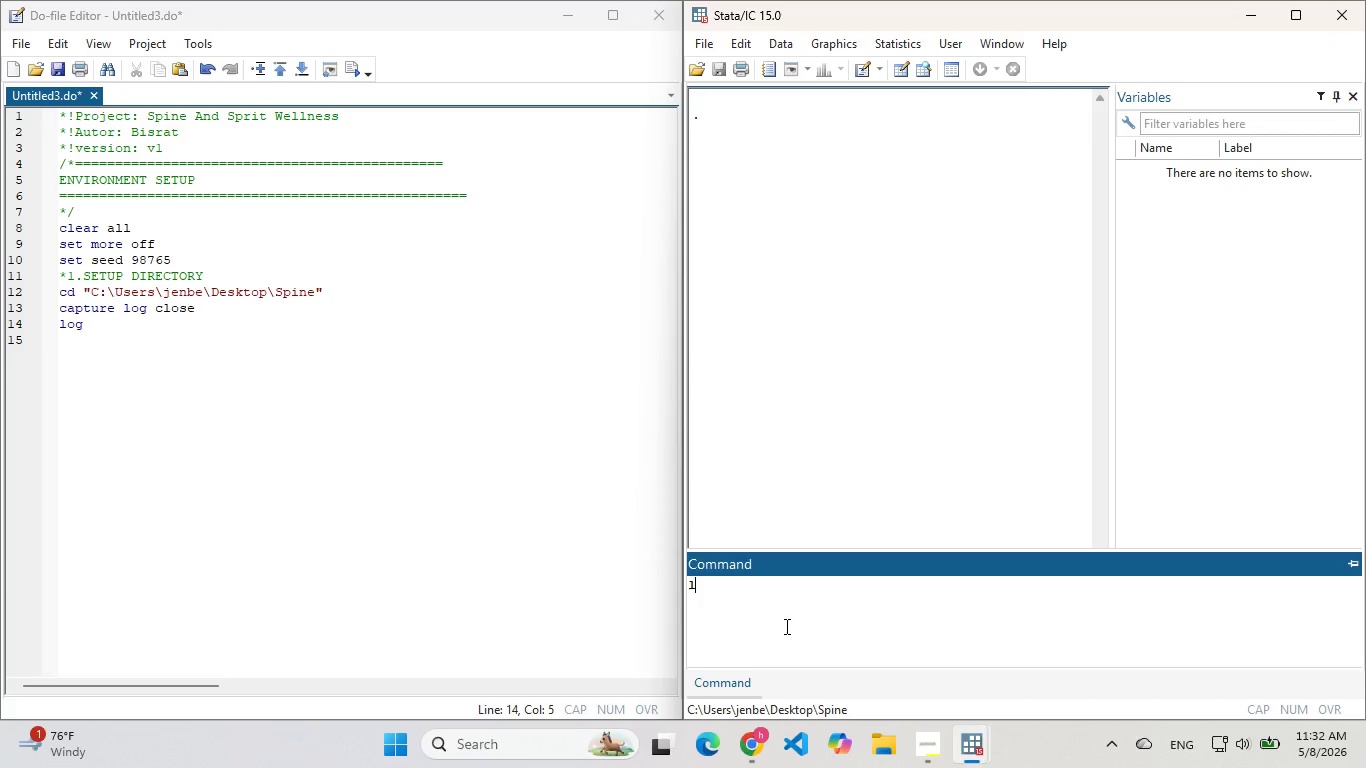 
type(ls)
 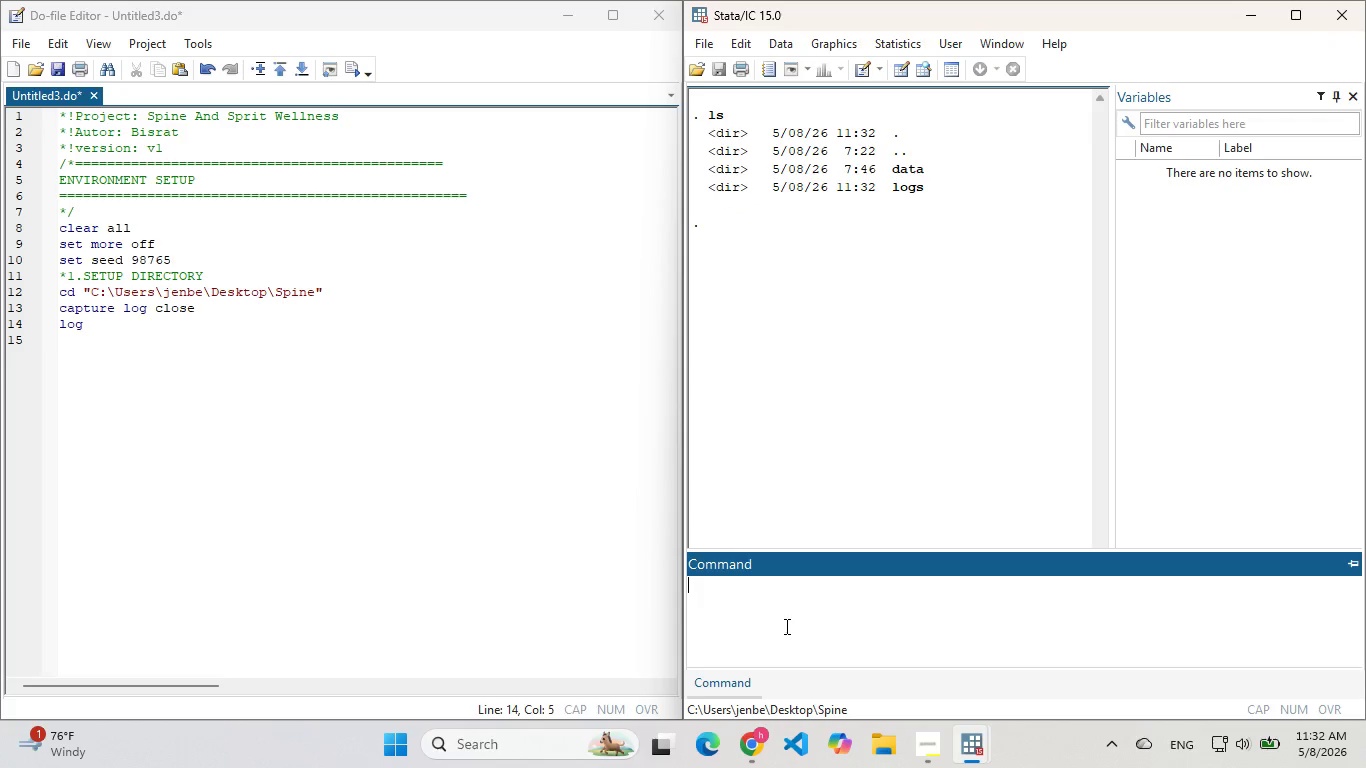 
key(Enter)
 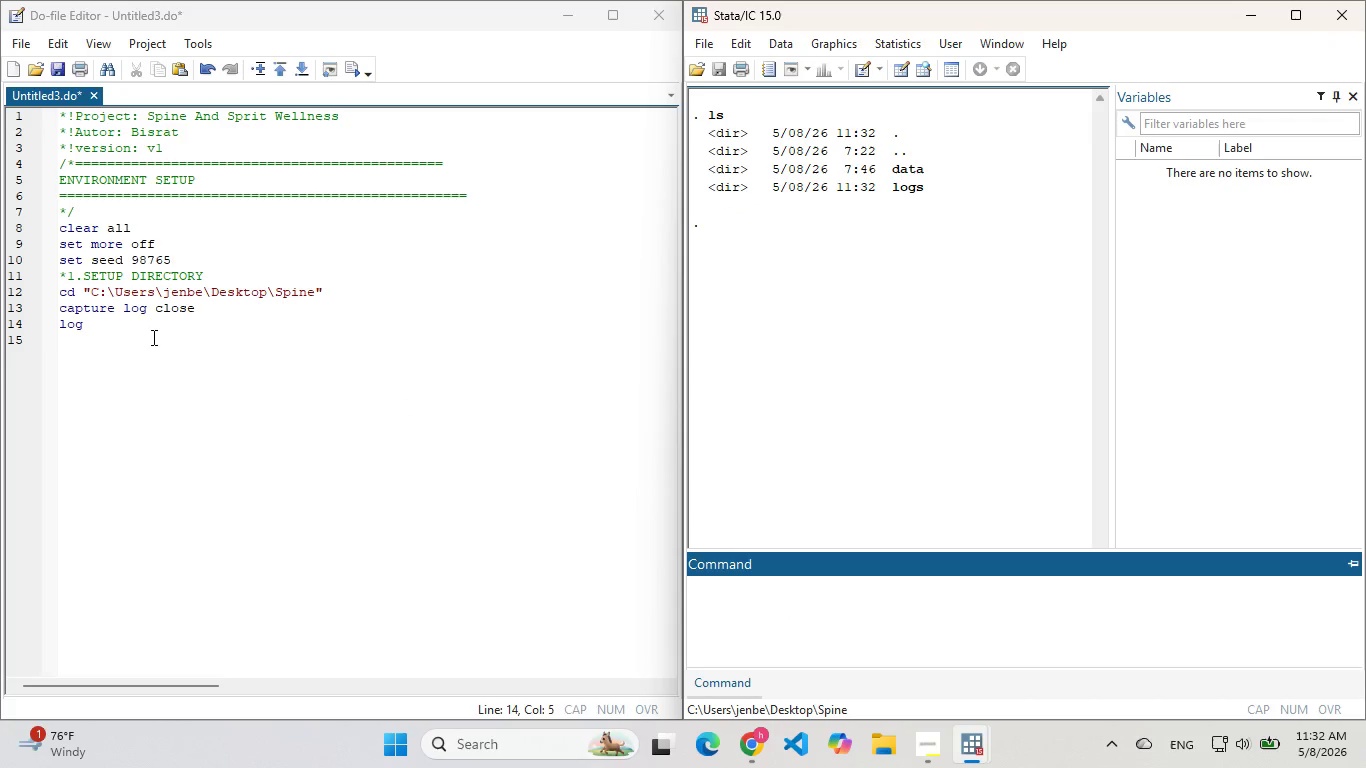 
left_click([122, 318])
 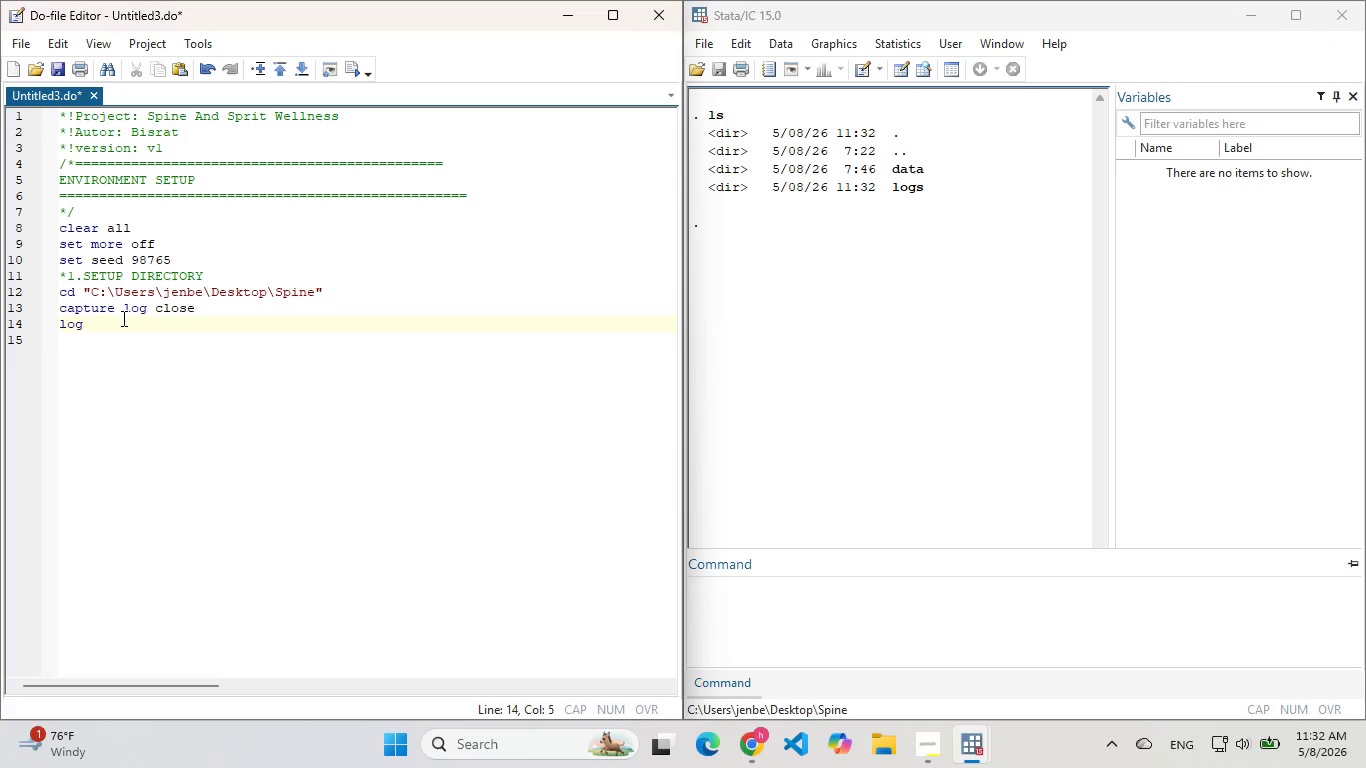 
type(using "logs/Spine_Sprit_ANal)
key(Backspace)
key(Backspace)
key(Backspace)
type(nal)
key(Backspace)
key(Backspace)
key(Backspace)
key(Backspace)
type(Analysis.log", fe)
key(Backspace)
key(Backspace)
type(replace)
 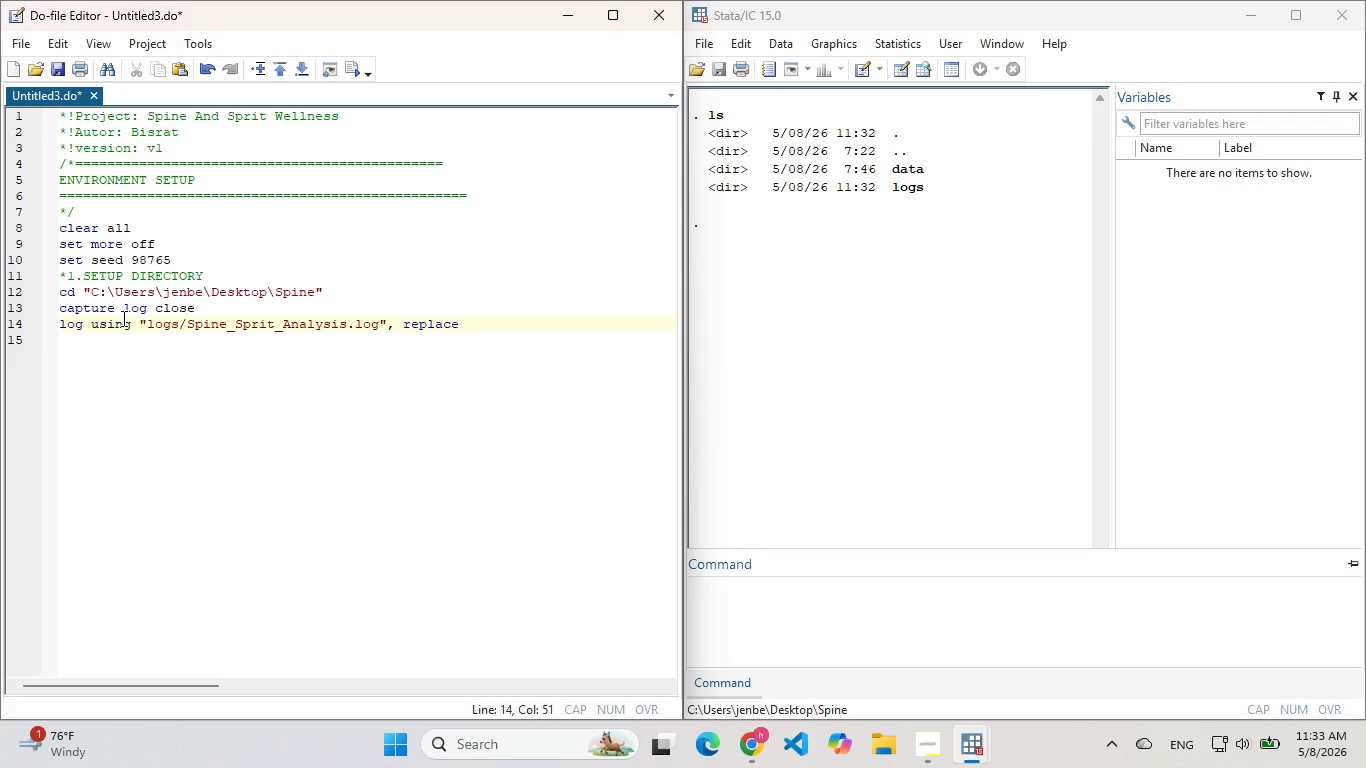 
left_click([240, 346])
 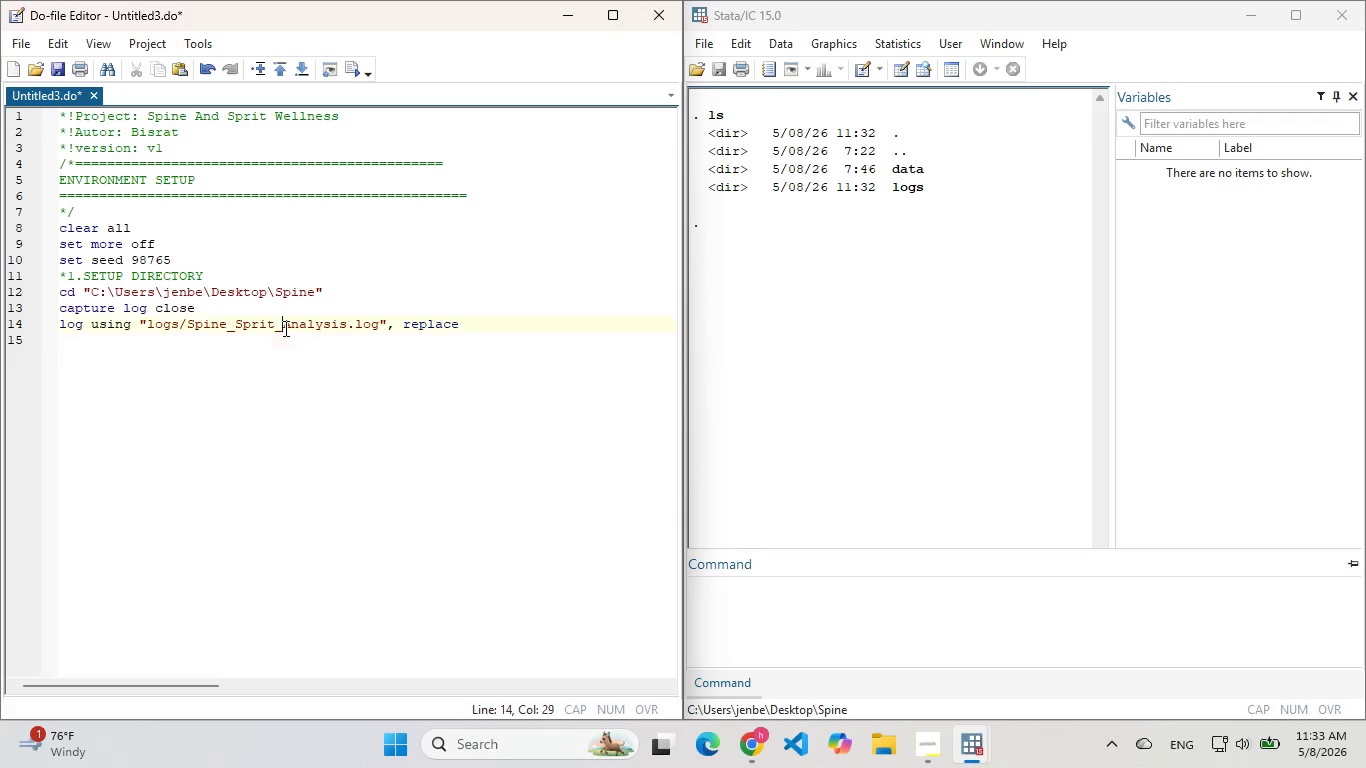 
double_click([284, 328])
 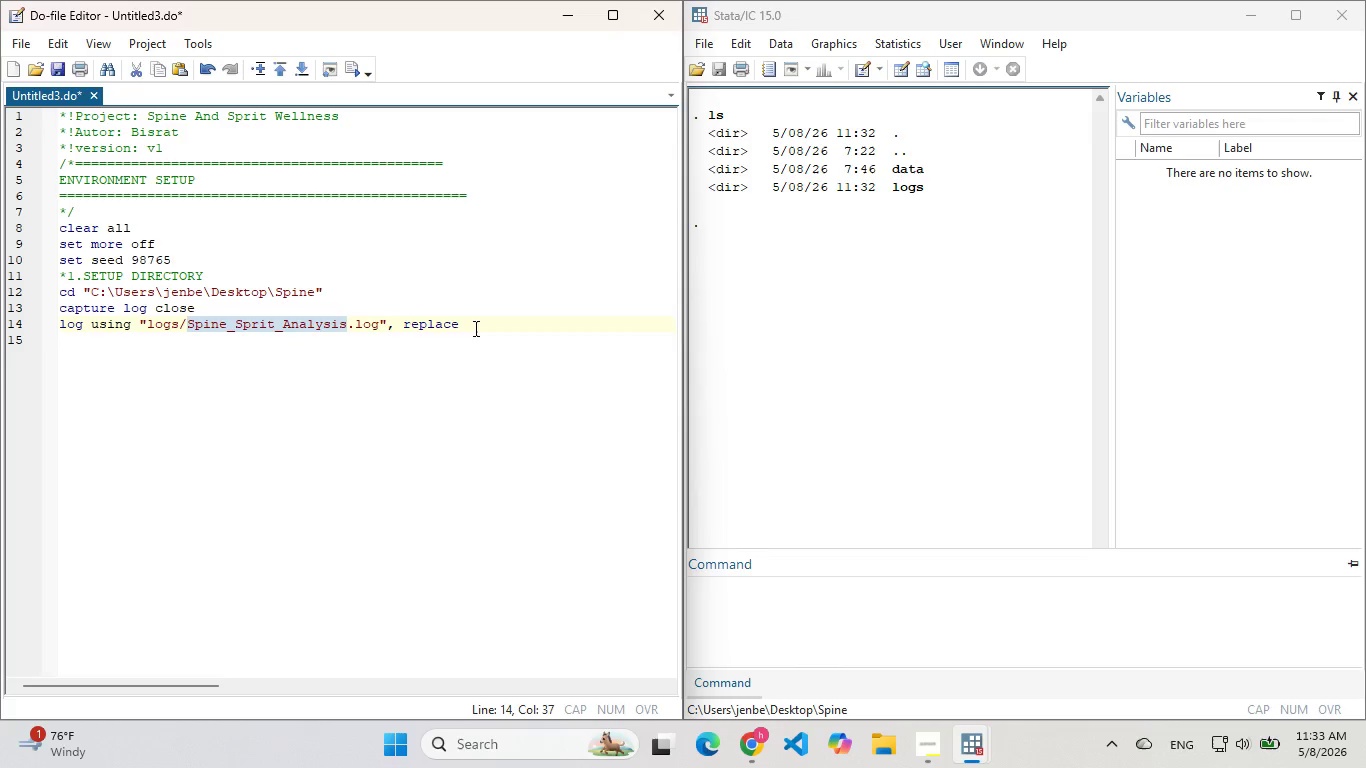 
left_click_drag(start_coordinate=[474, 328], to_coordinate=[45, 184])
 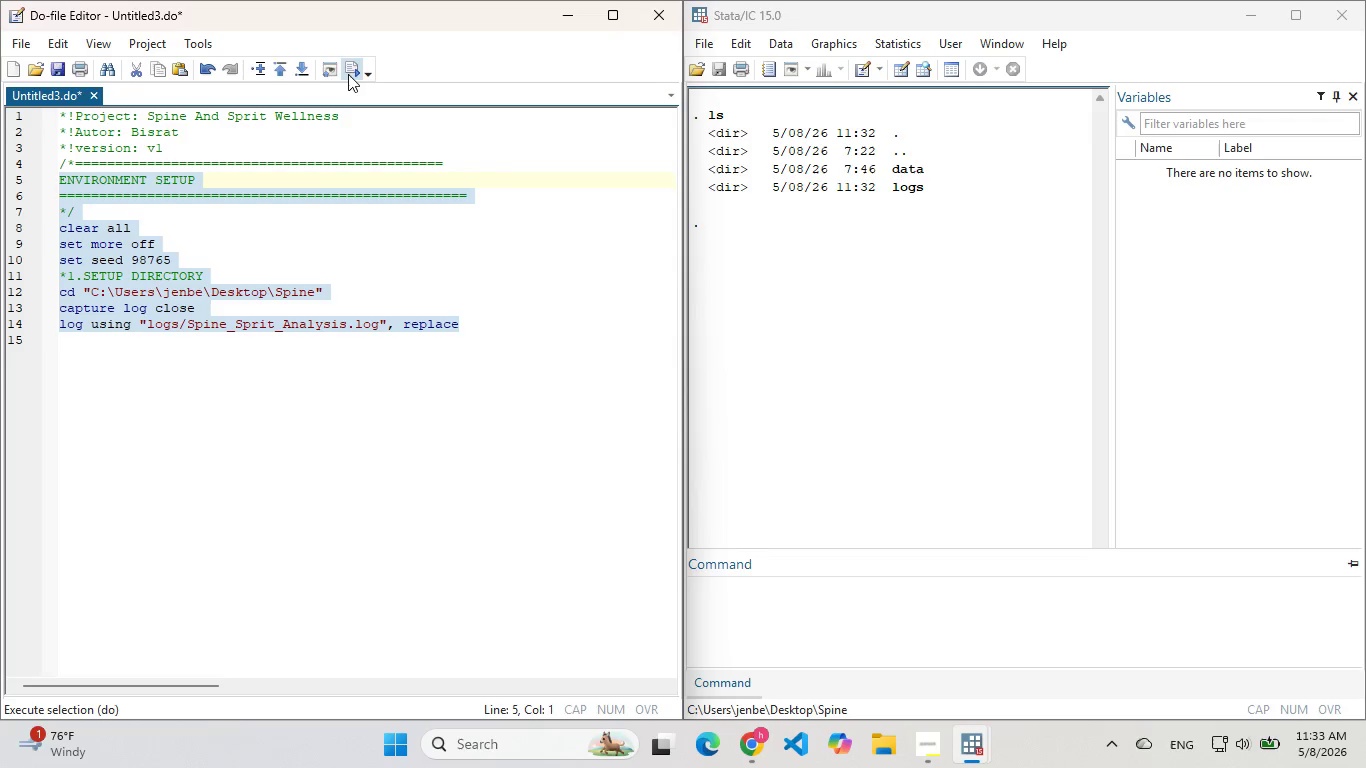 
left_click([349, 73])
 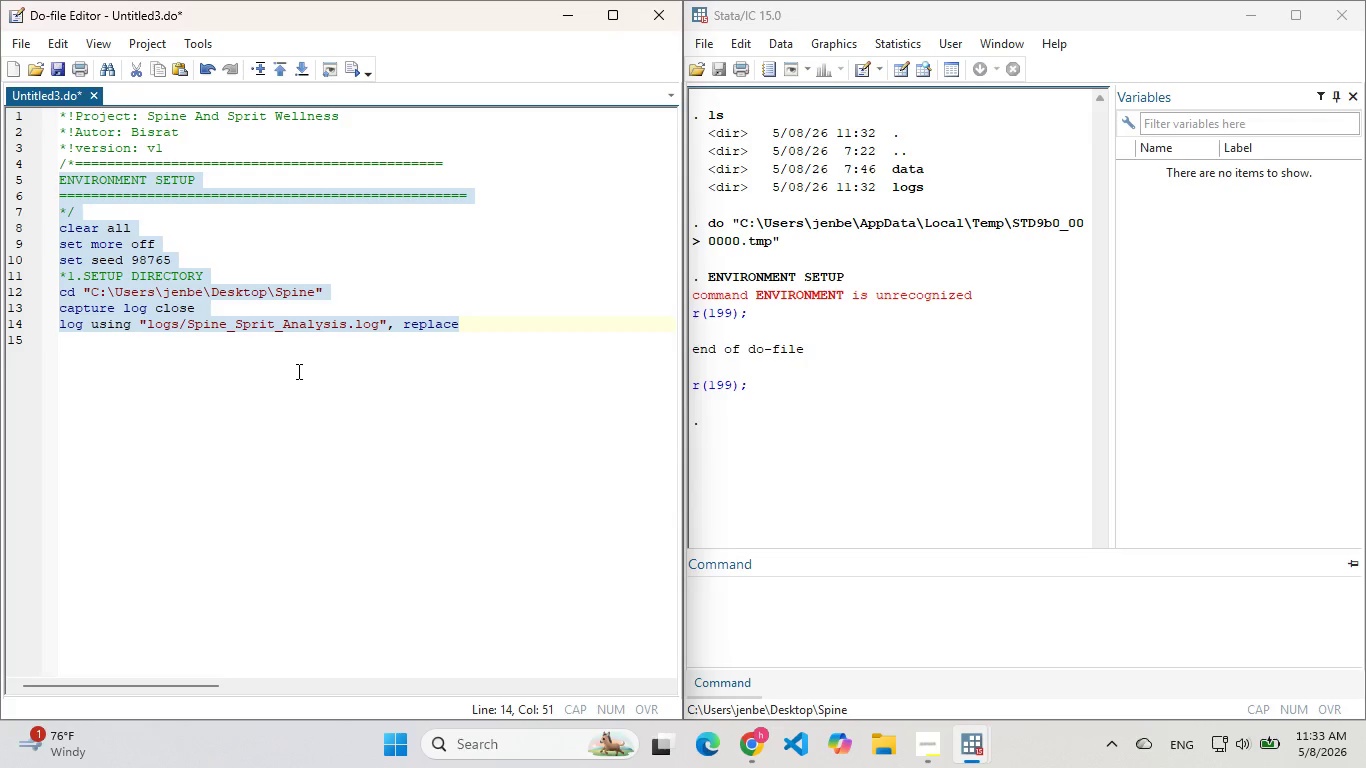 
left_click([287, 361])
 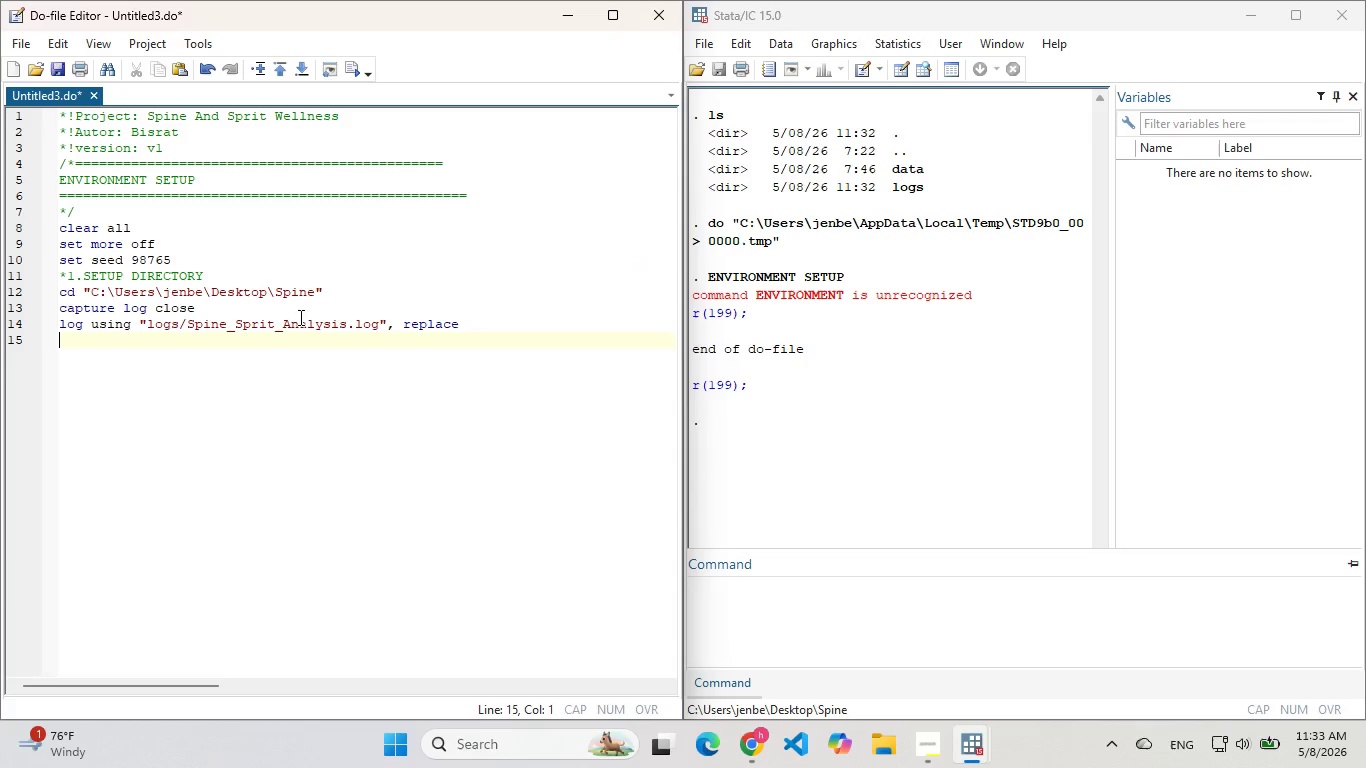 
wait(5.58)
 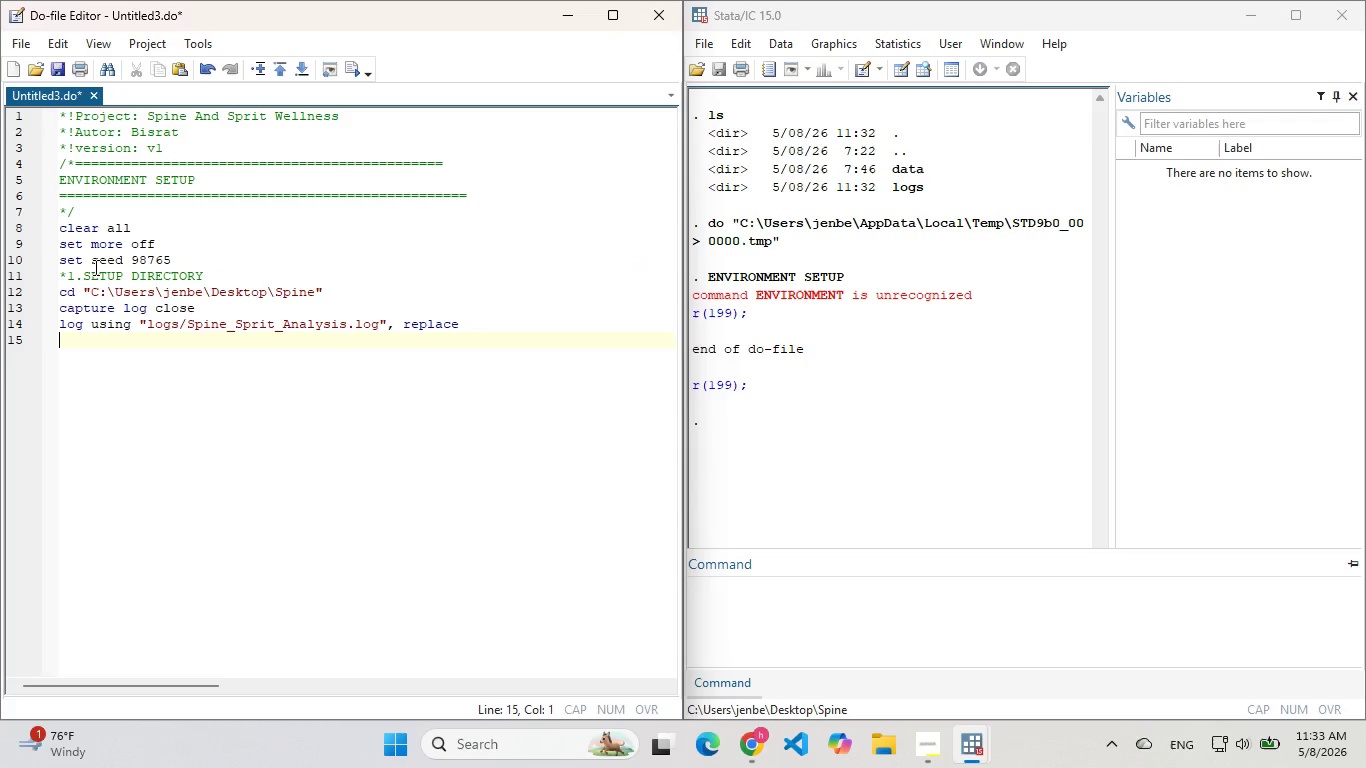 
double_click([170, 309])
 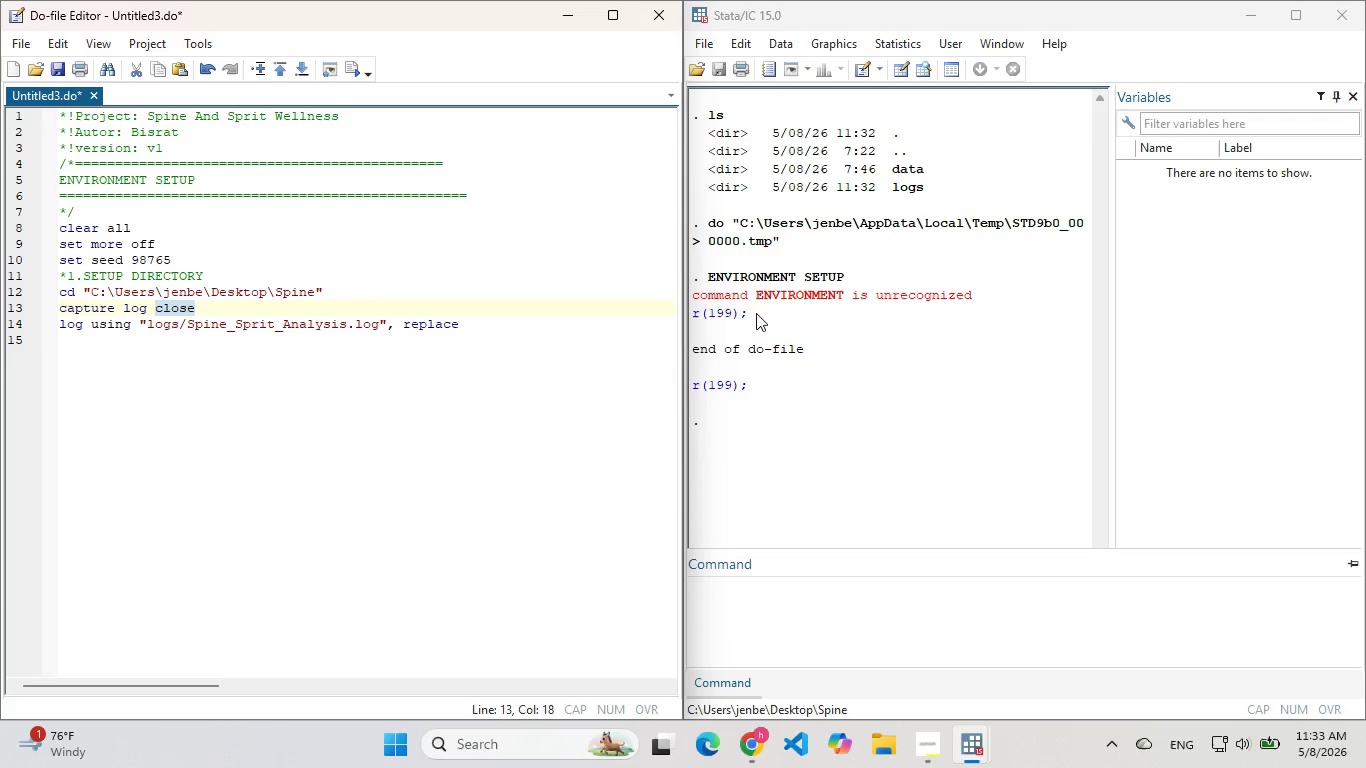 
scroll: coordinate [765, 313], scroll_direction: up, amount: 1.0
 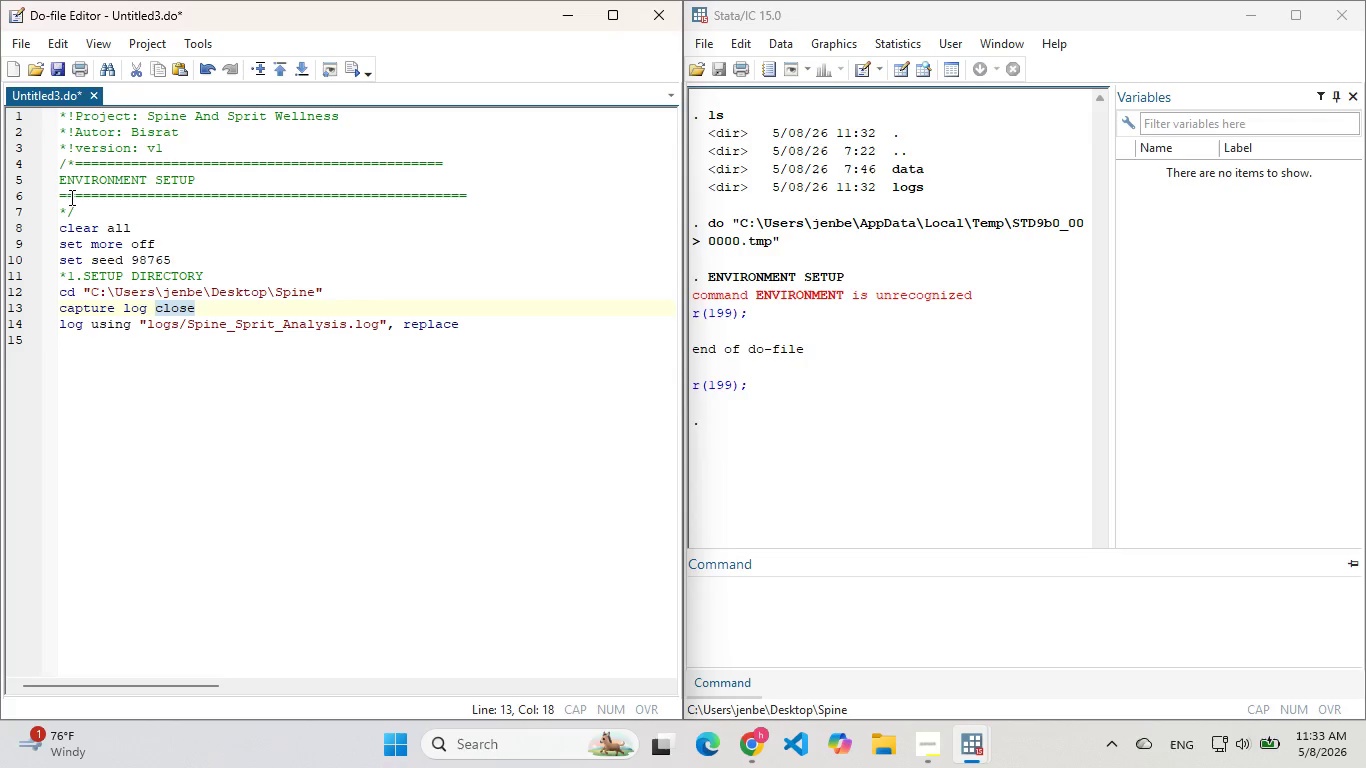 
left_click([80, 212])
 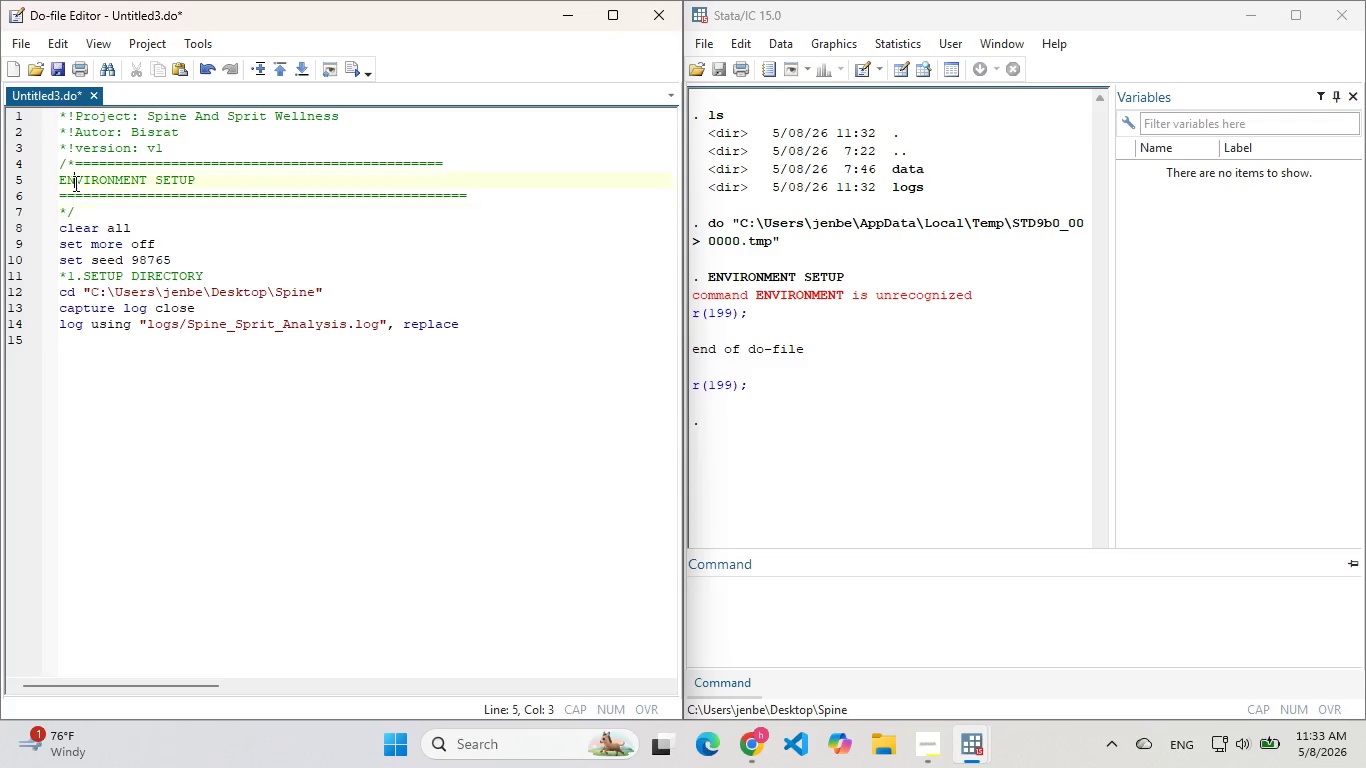 
double_click([74, 183])
 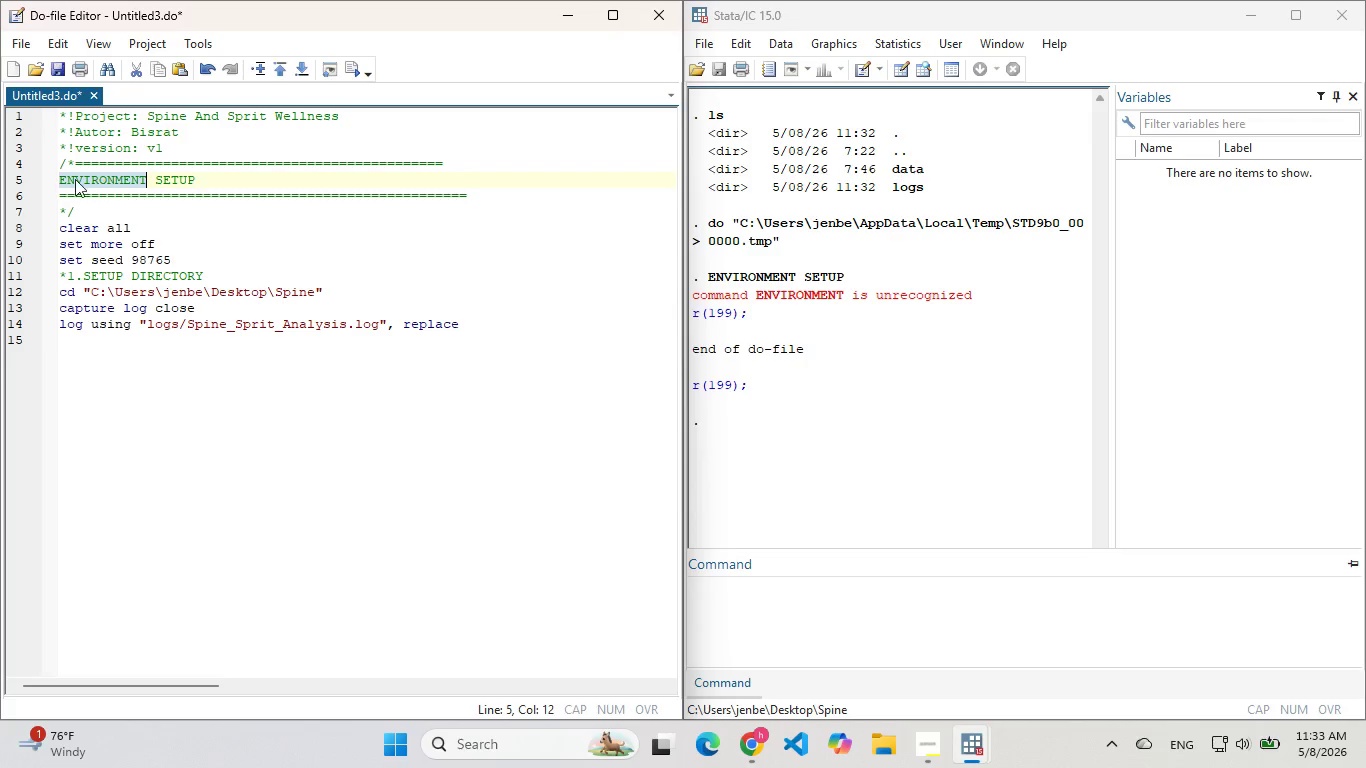 
wait(5.31)
 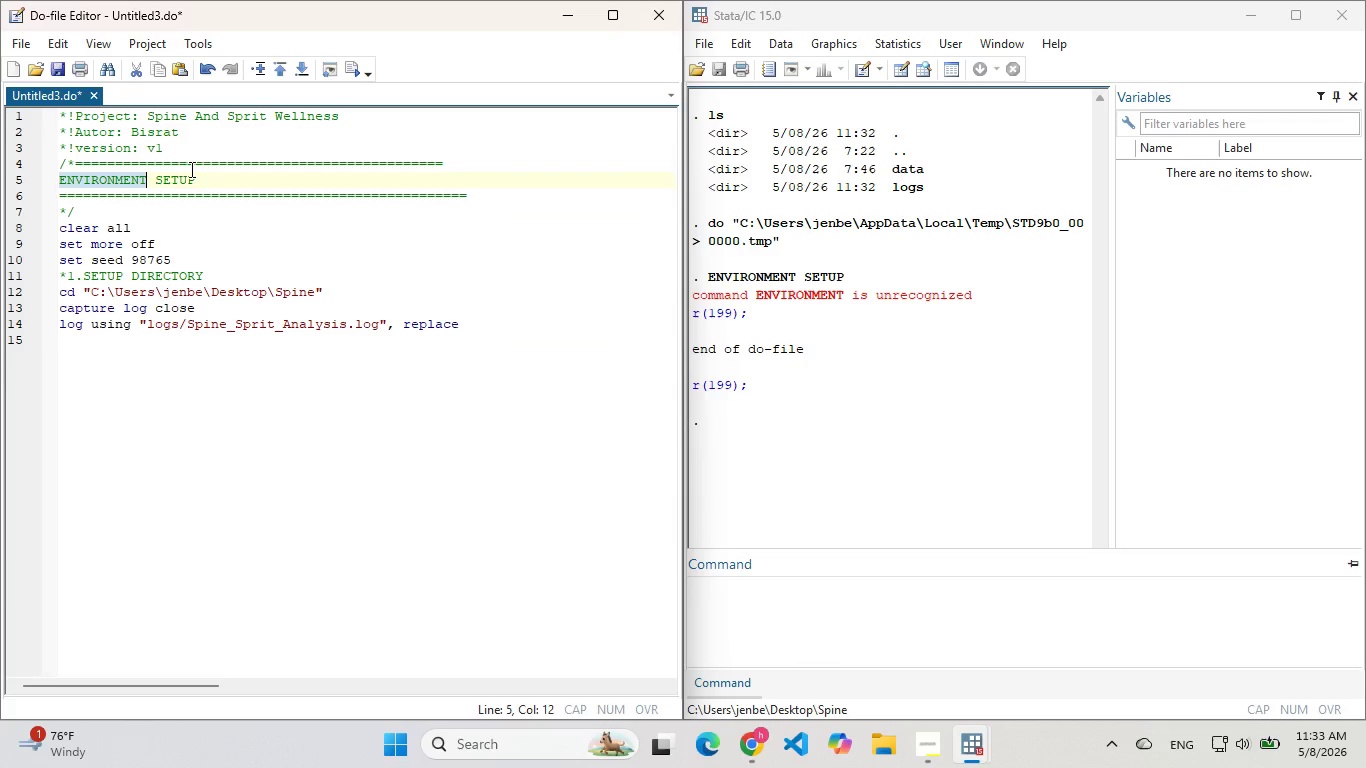 
left_click([64, 182])
 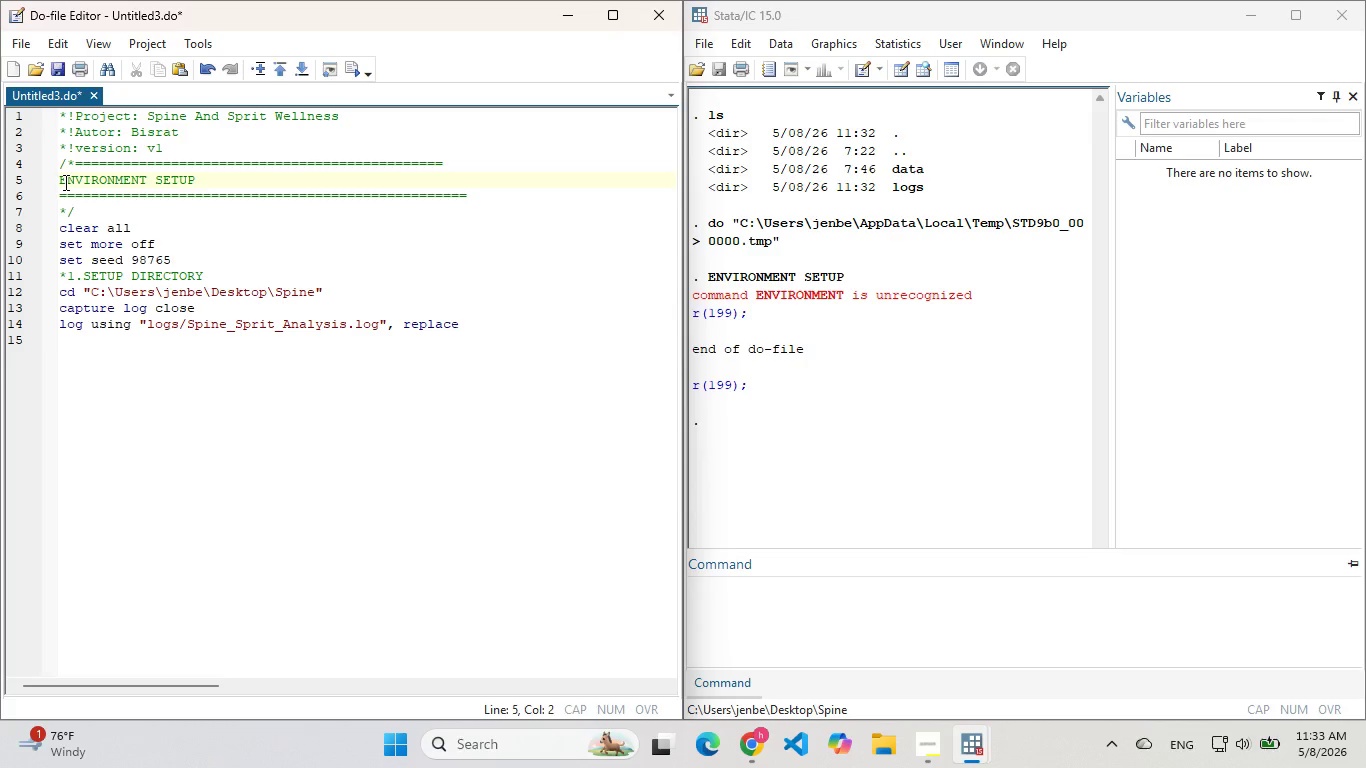 
key(ArrowLeft)
 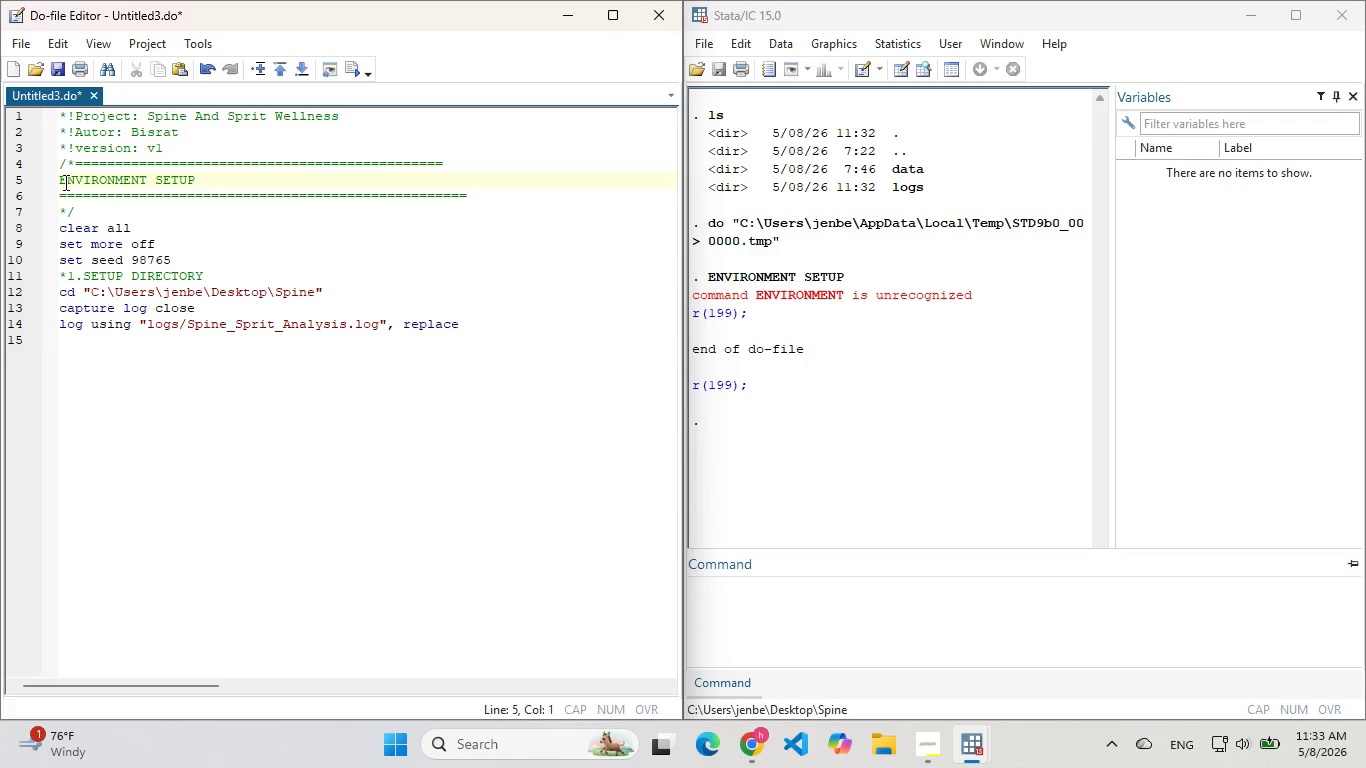 
key(Shift+ShiftLeft)
 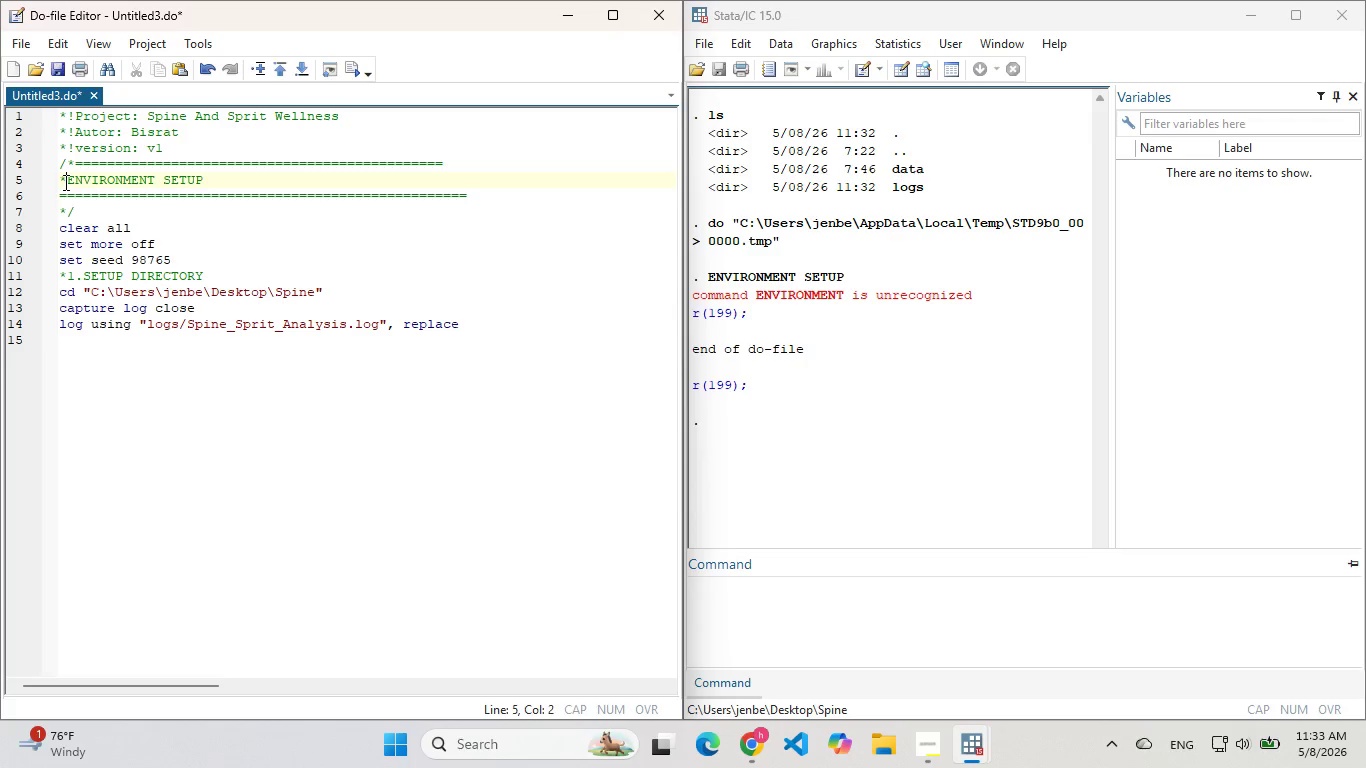 
key(Shift+8)
 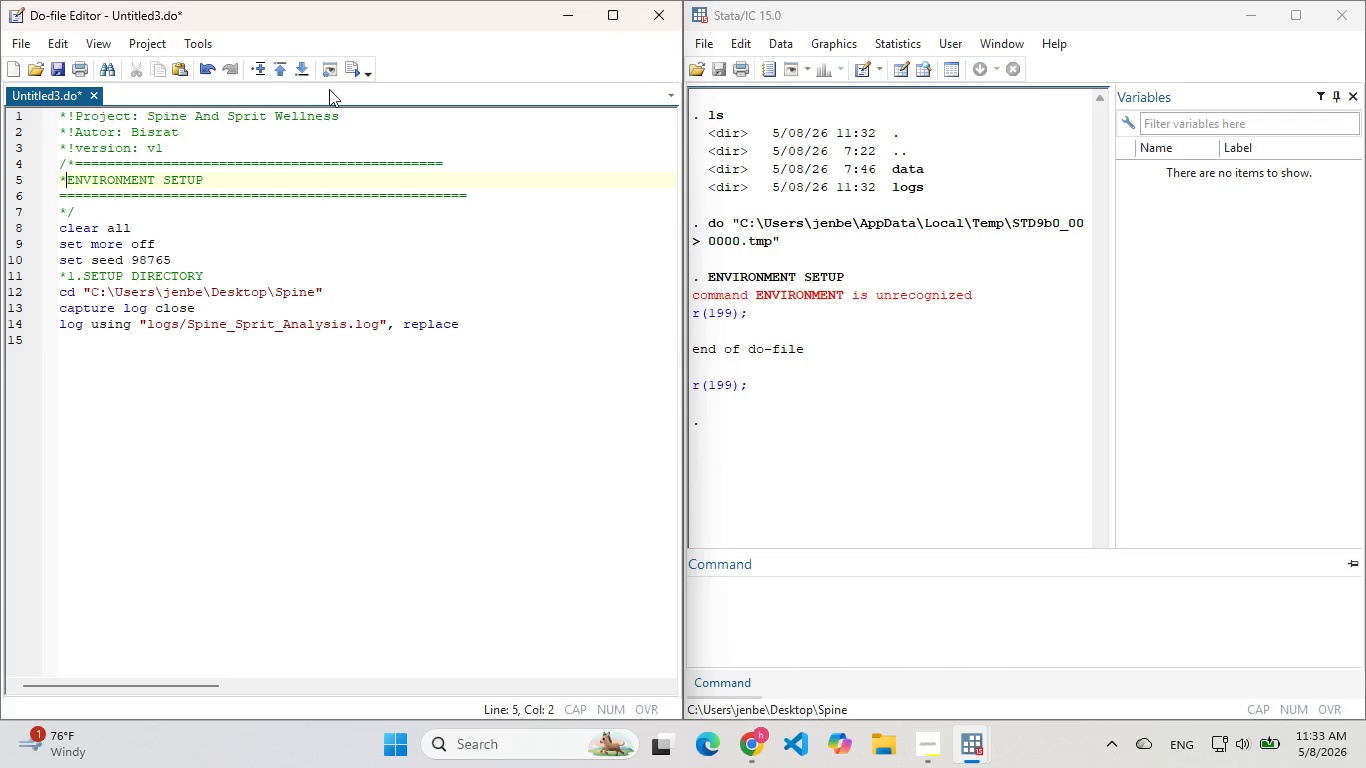 
left_click([356, 70])
 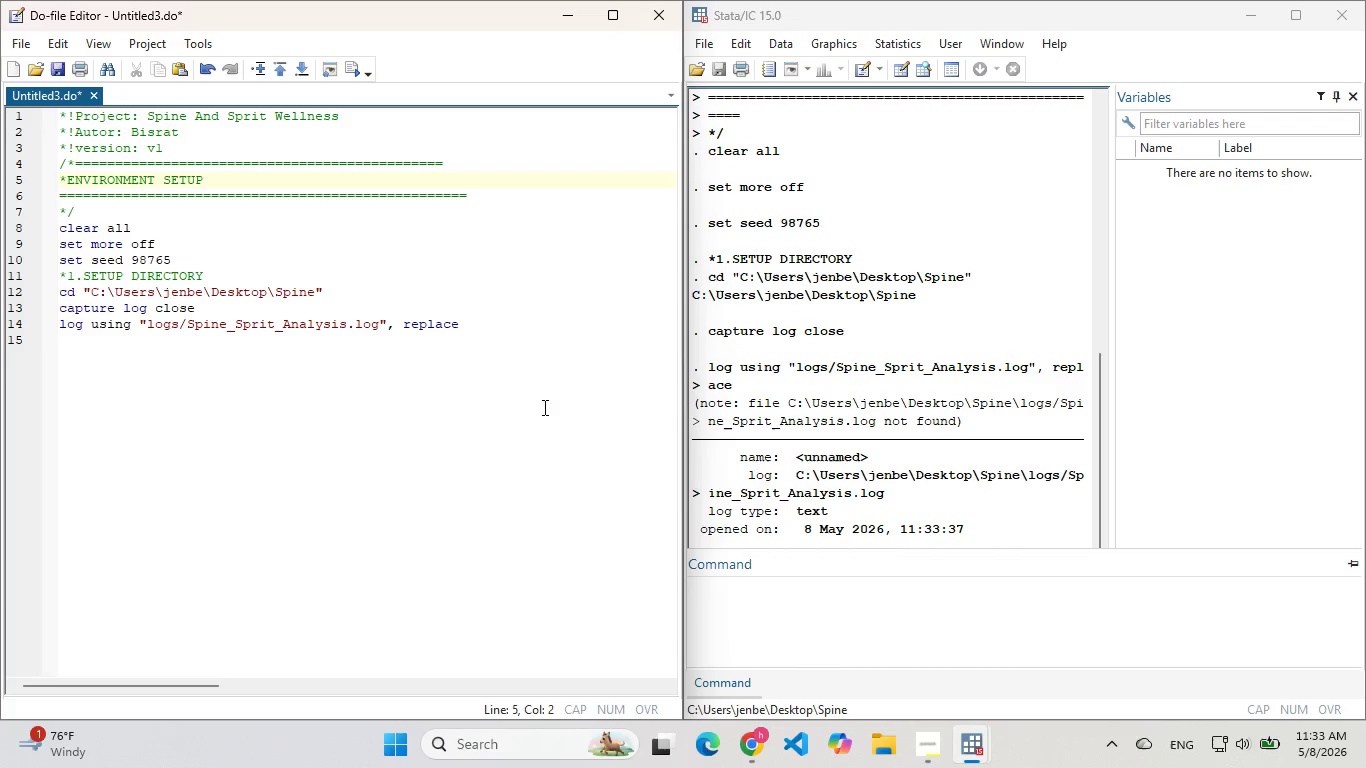 
scroll: coordinate [724, 423], scroll_direction: down, amount: 2.0
 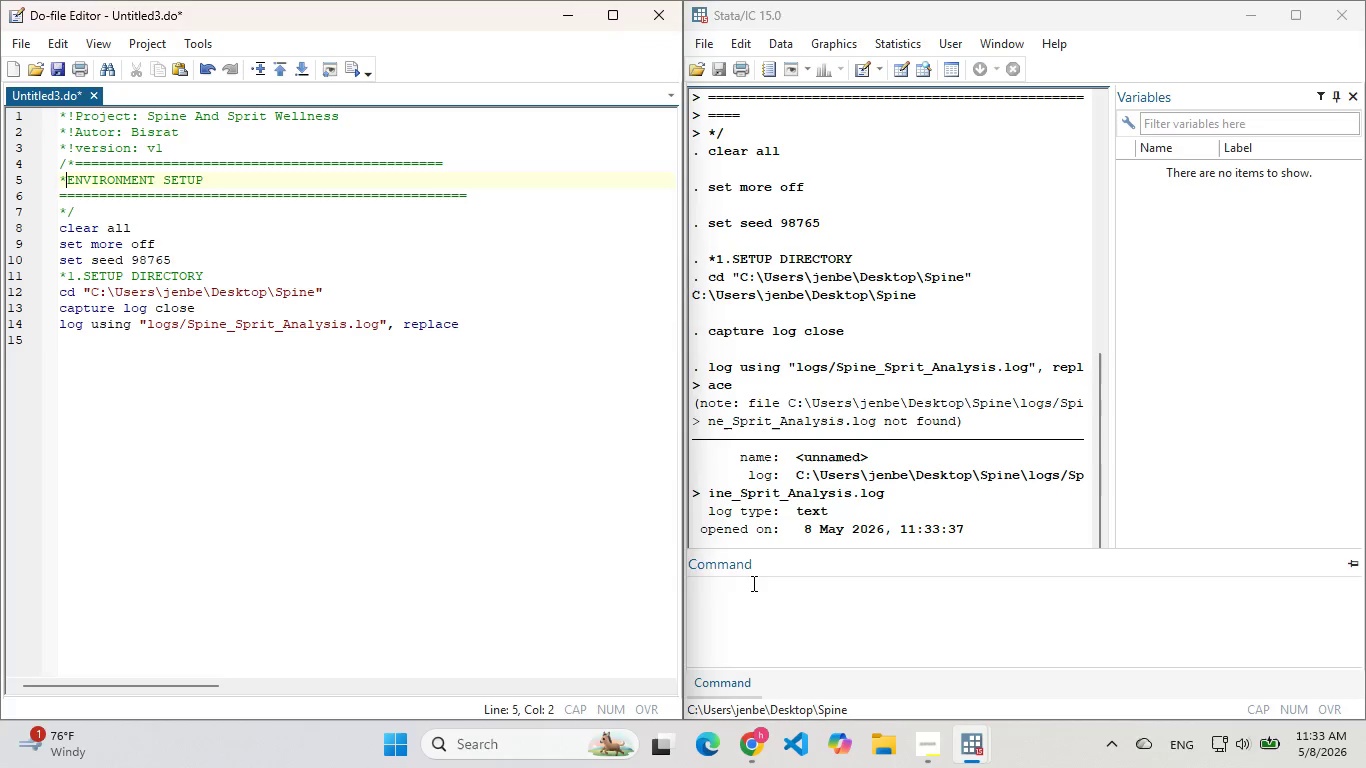 
left_click([752, 584])
 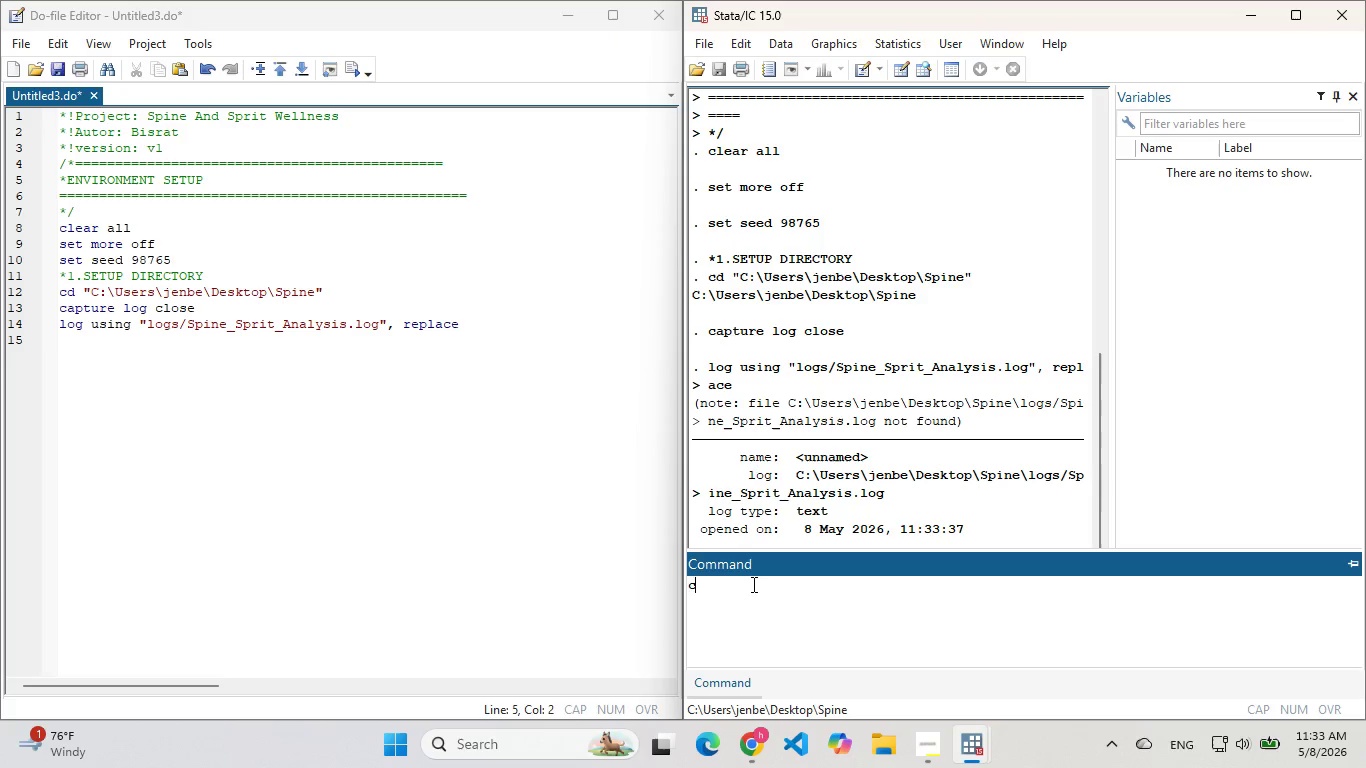 
type(cls)
 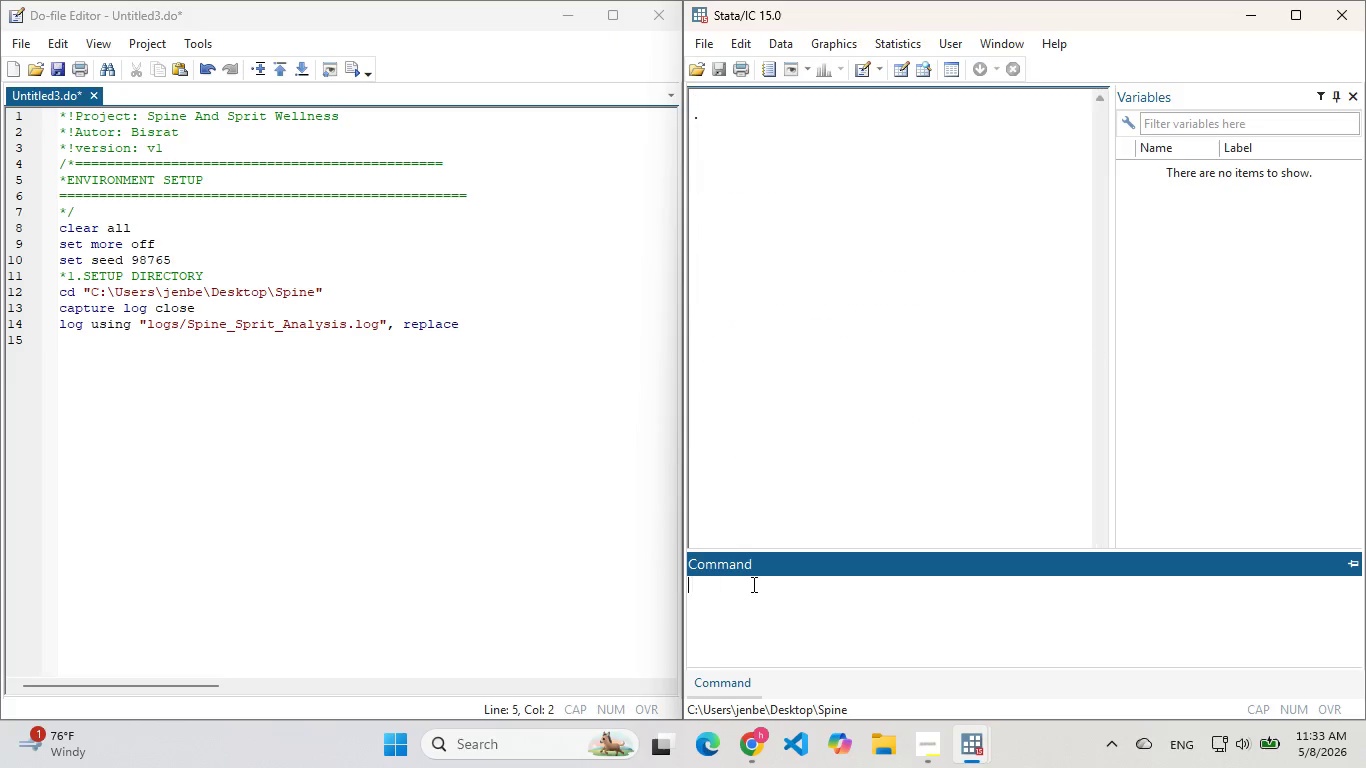 
key(Enter)
 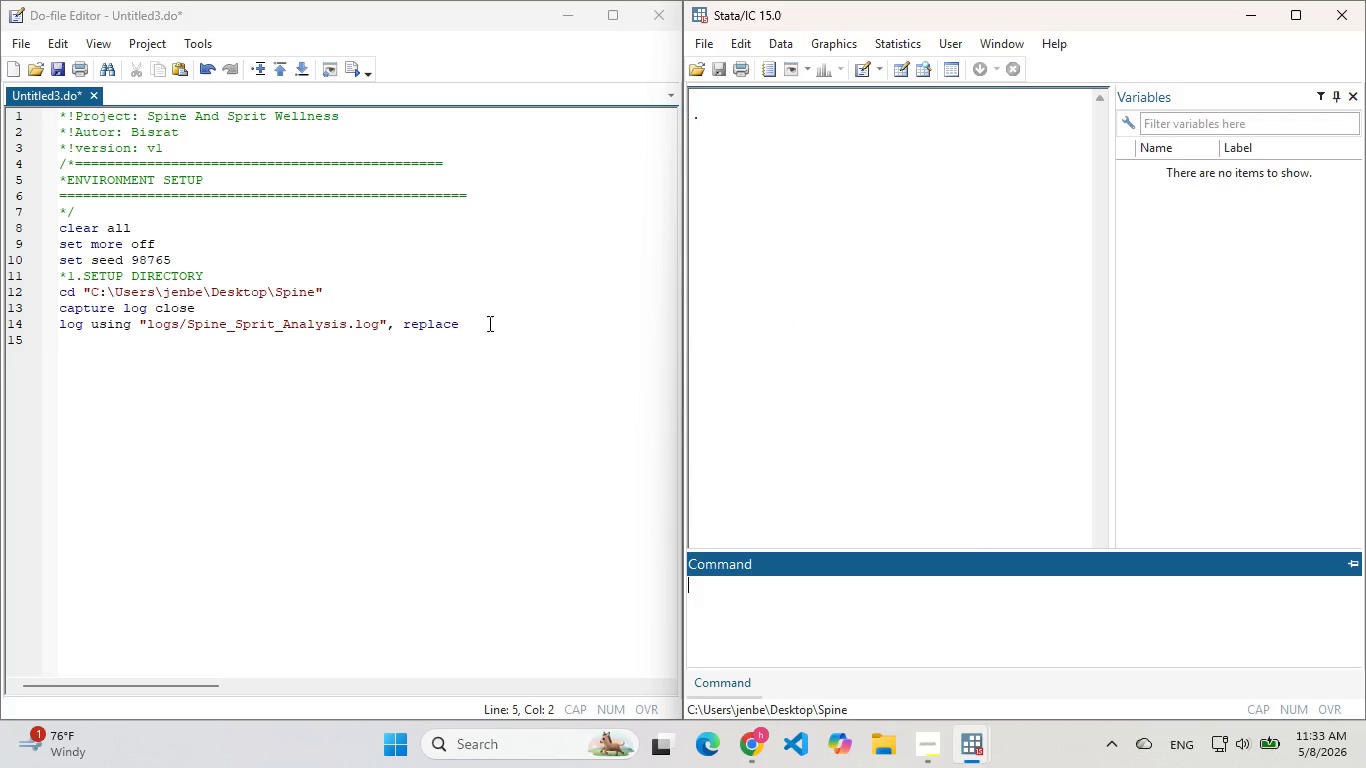 
left_click([490, 323])
 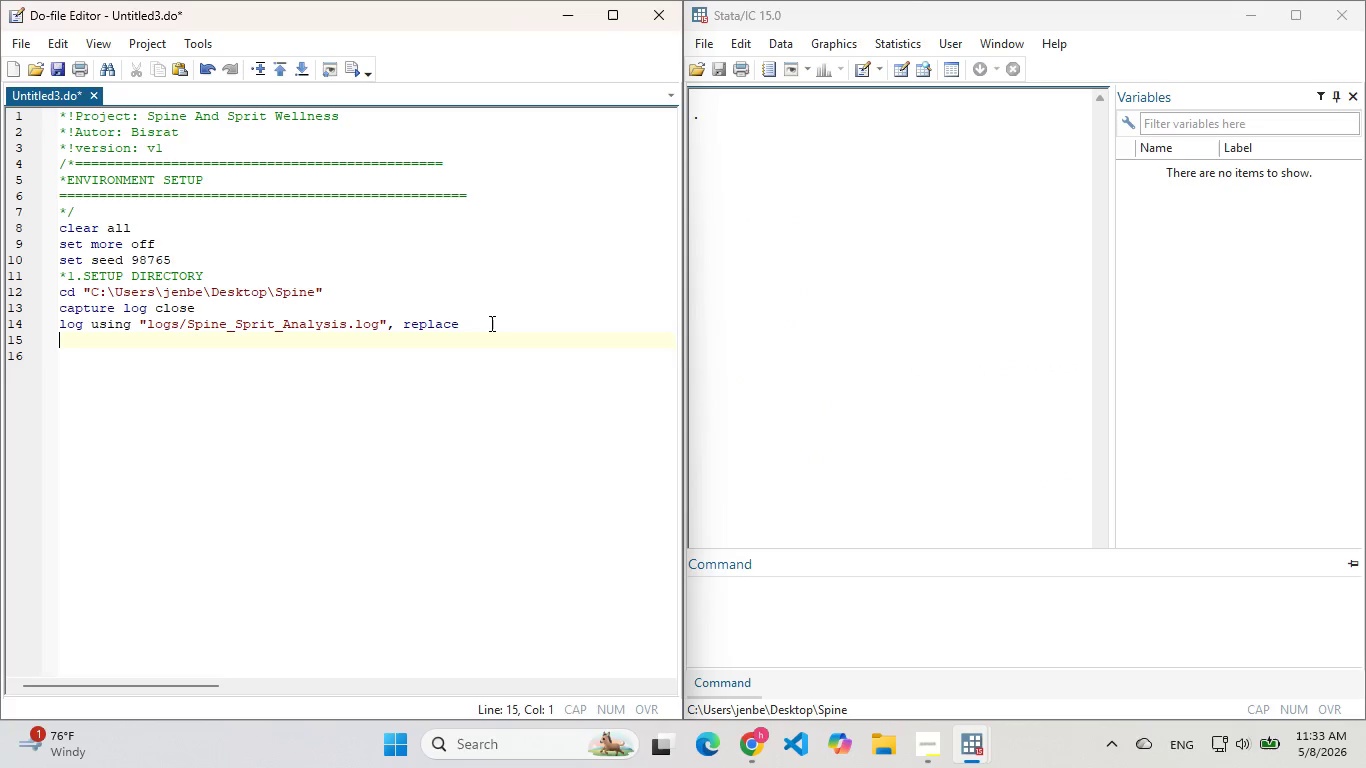 
key(Enter)
 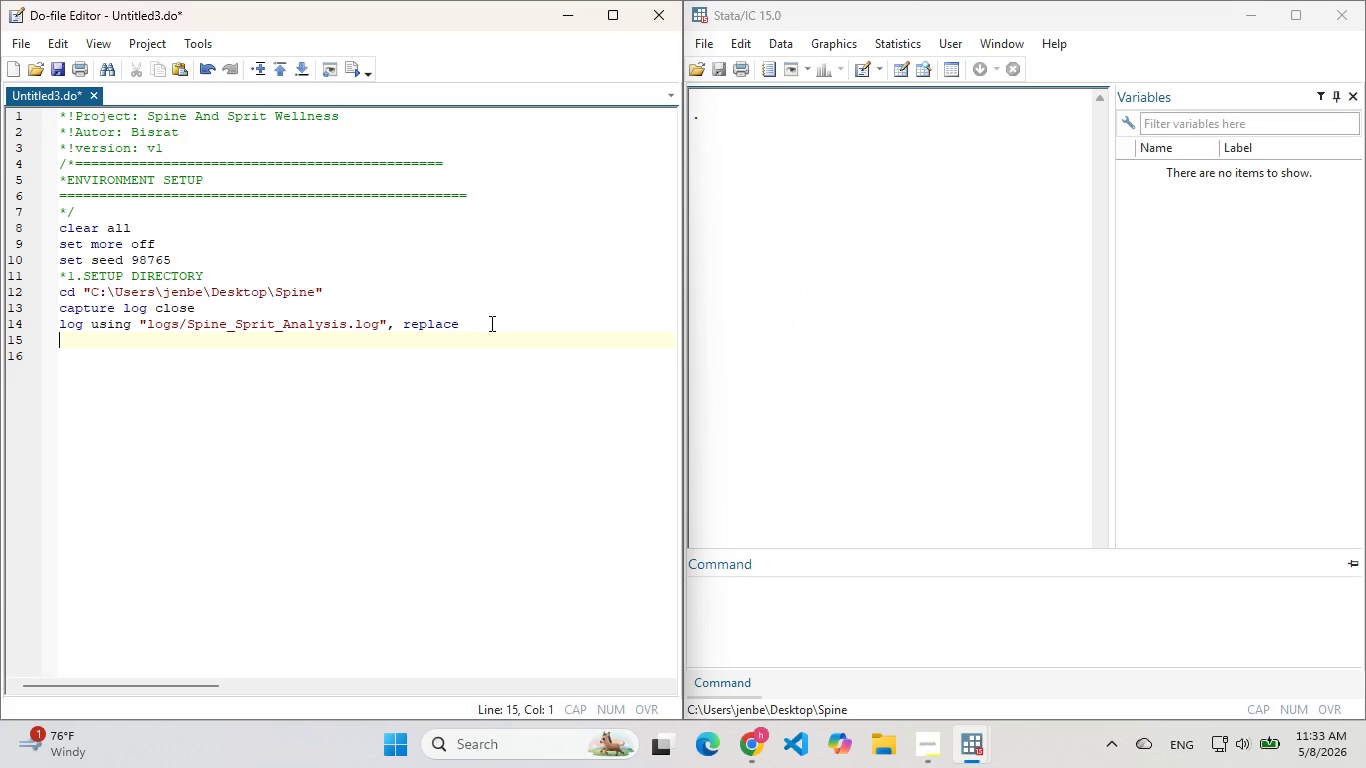 
wait(5.25)
 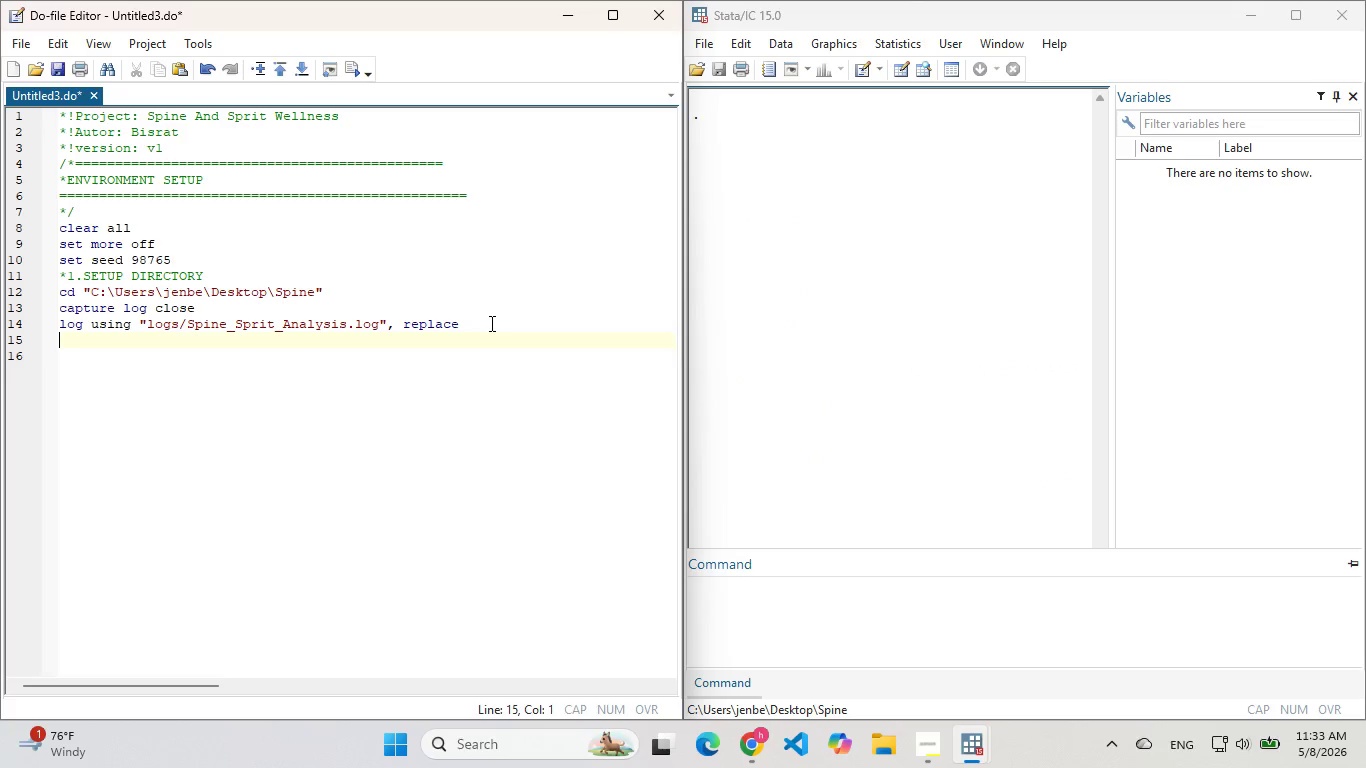 
key(Slash)
 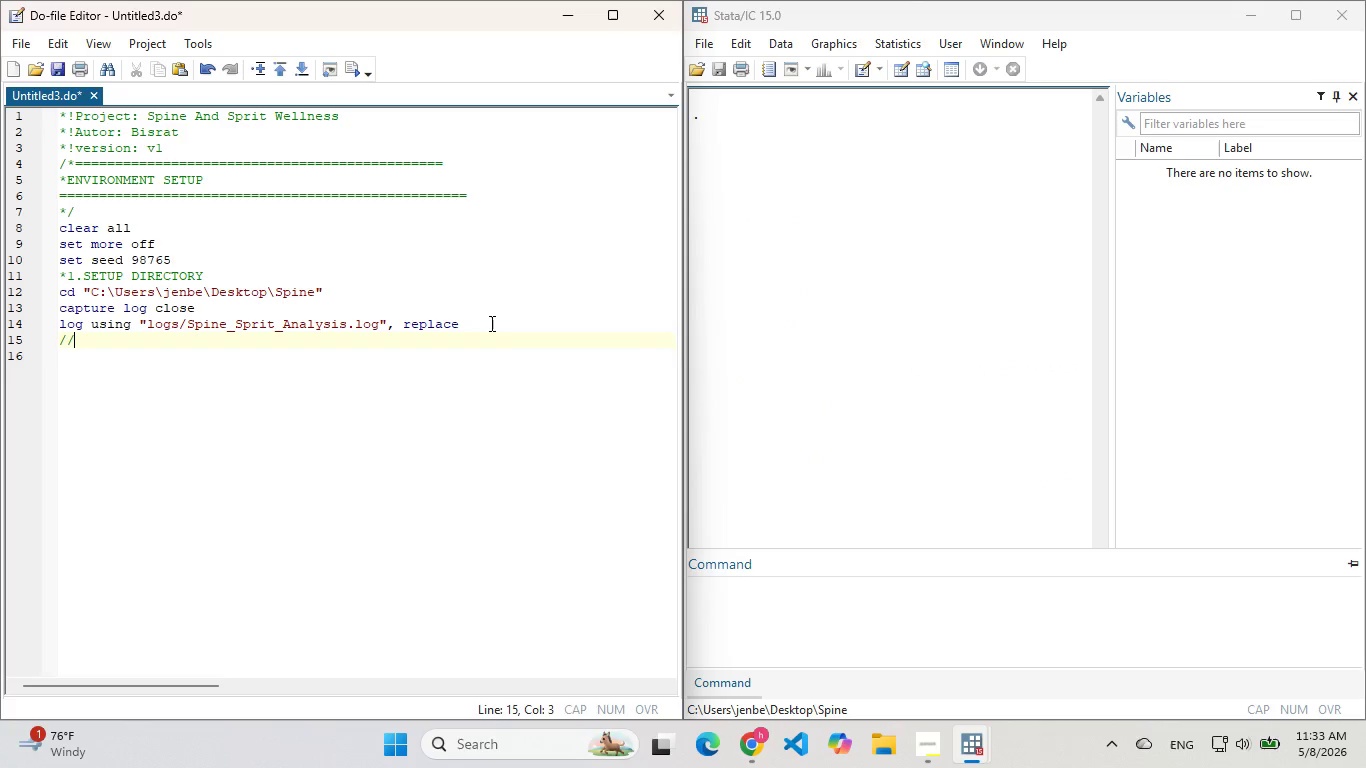 
key(Slash)
 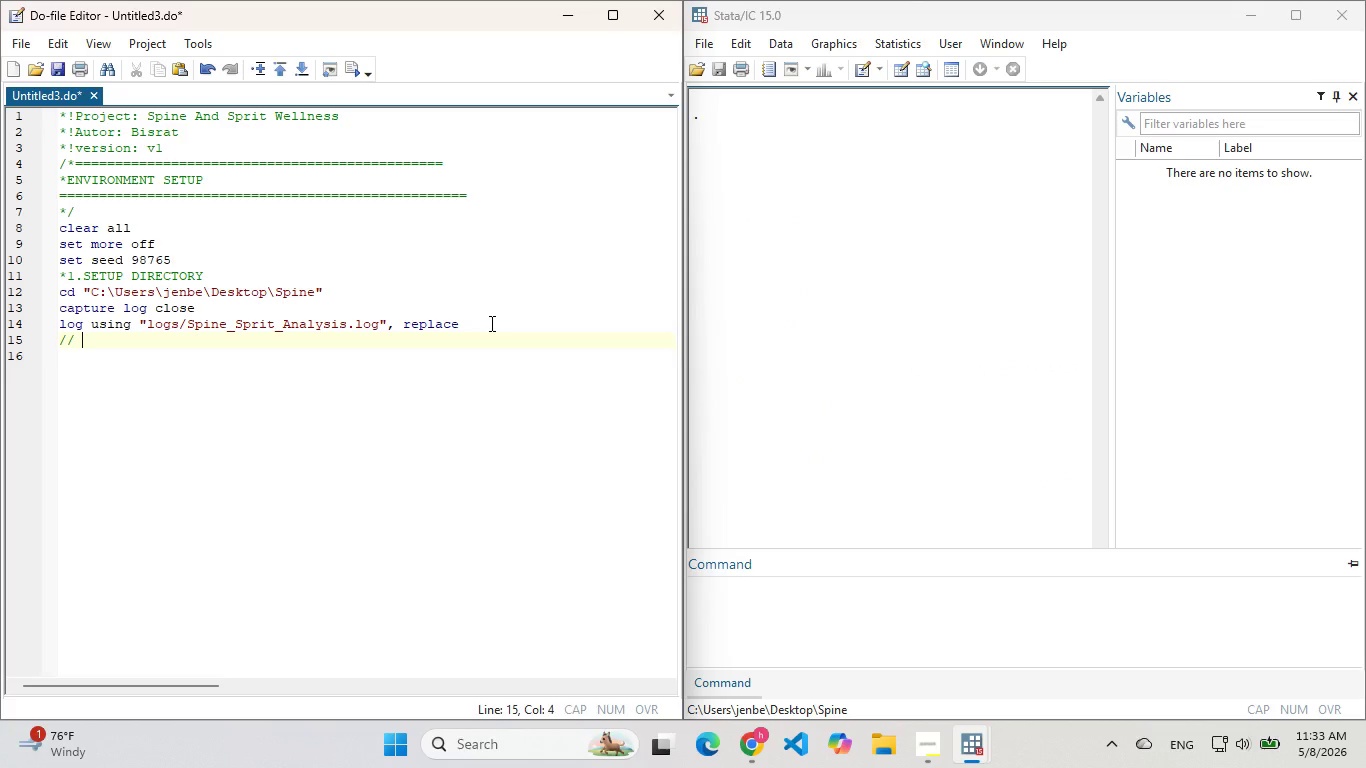 
key(Space)
 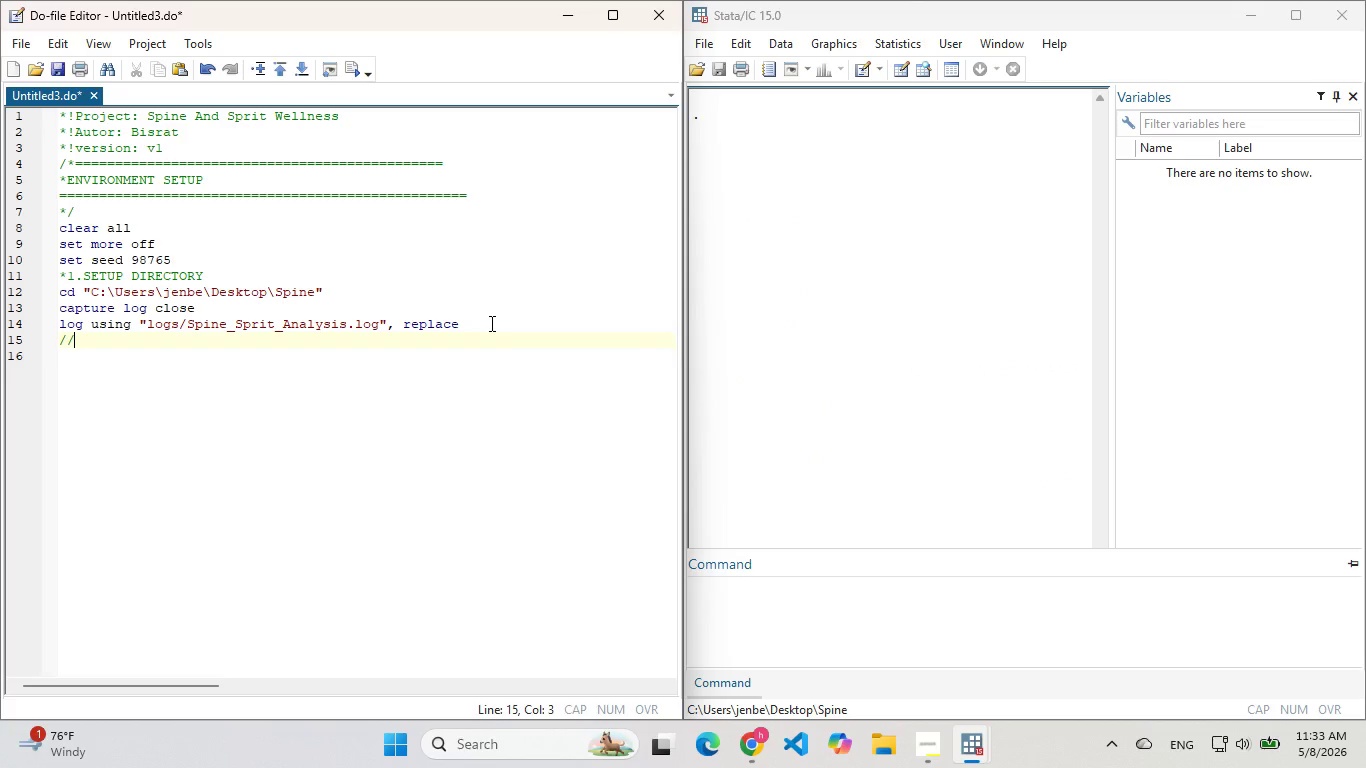 
key(Backspace)
 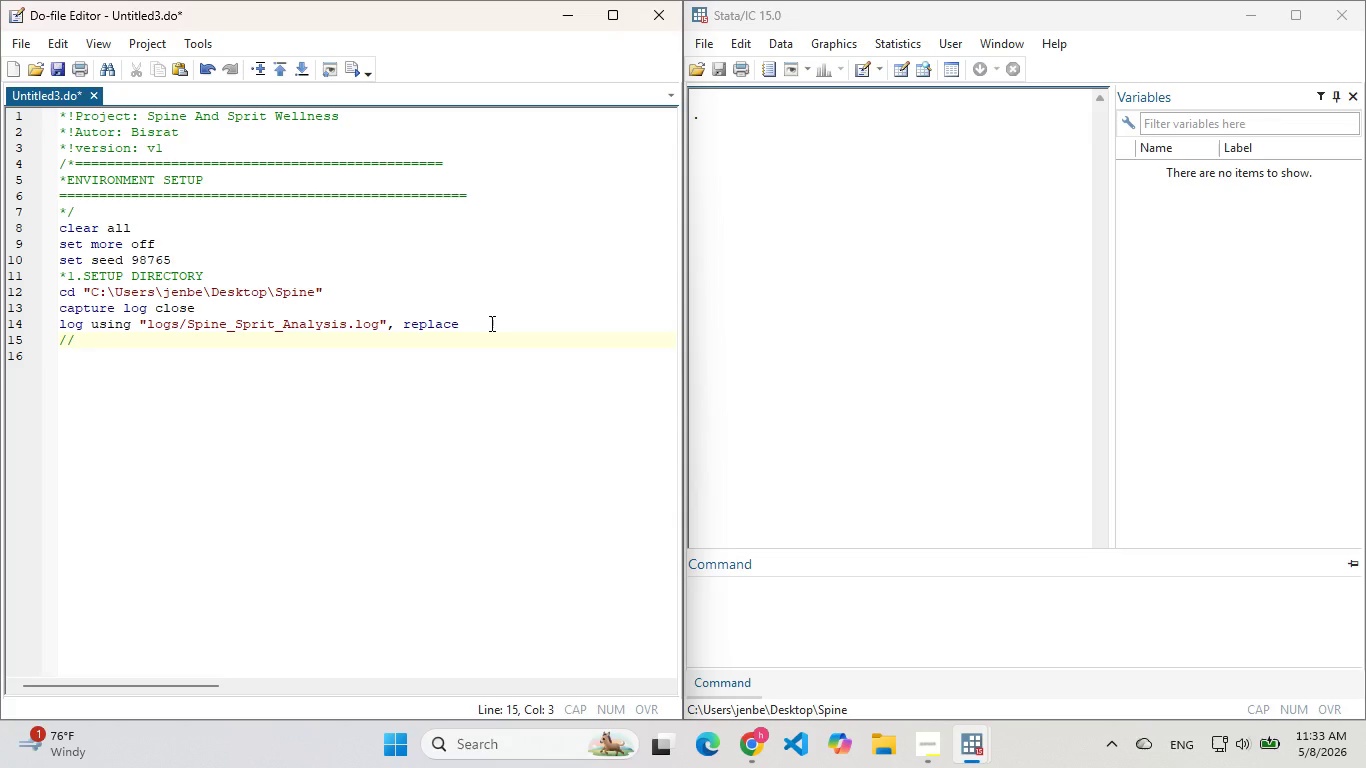 
key(Minus)
 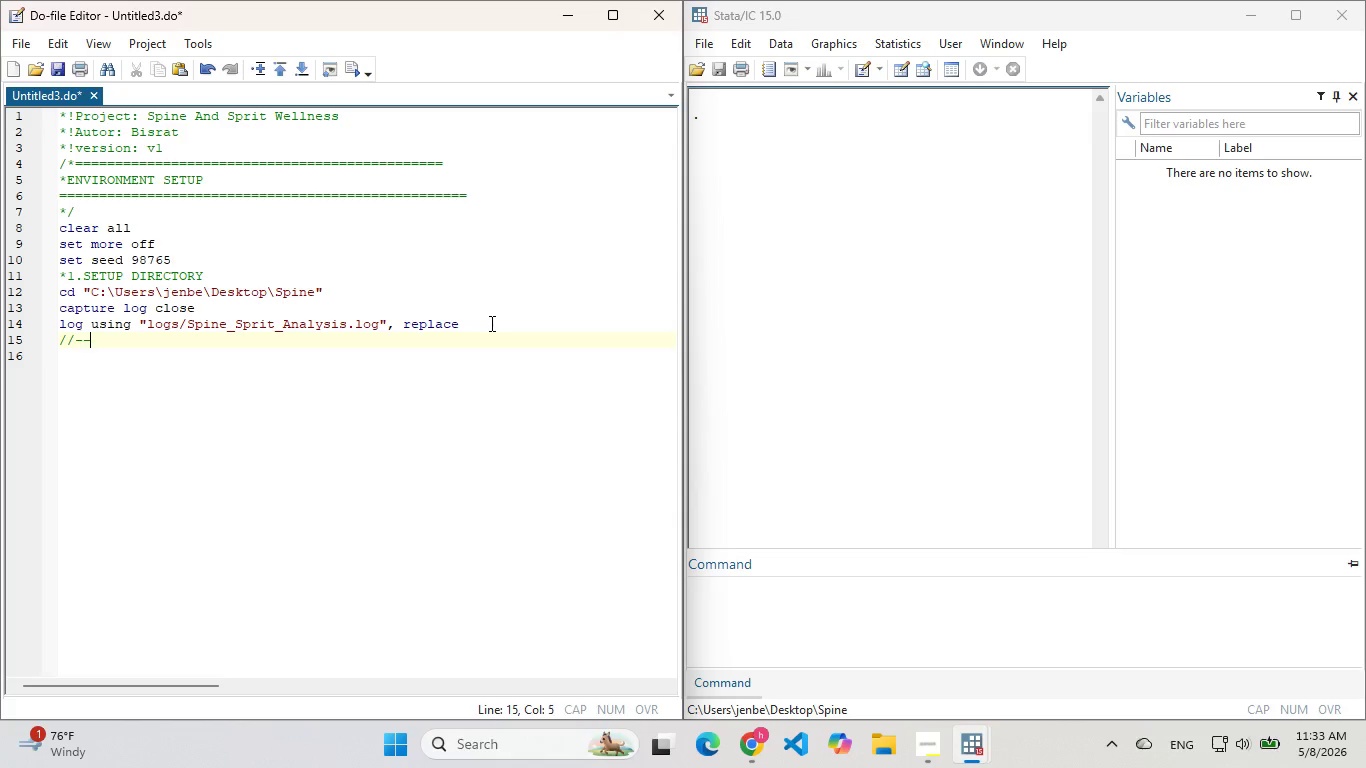 
key(Minus)
 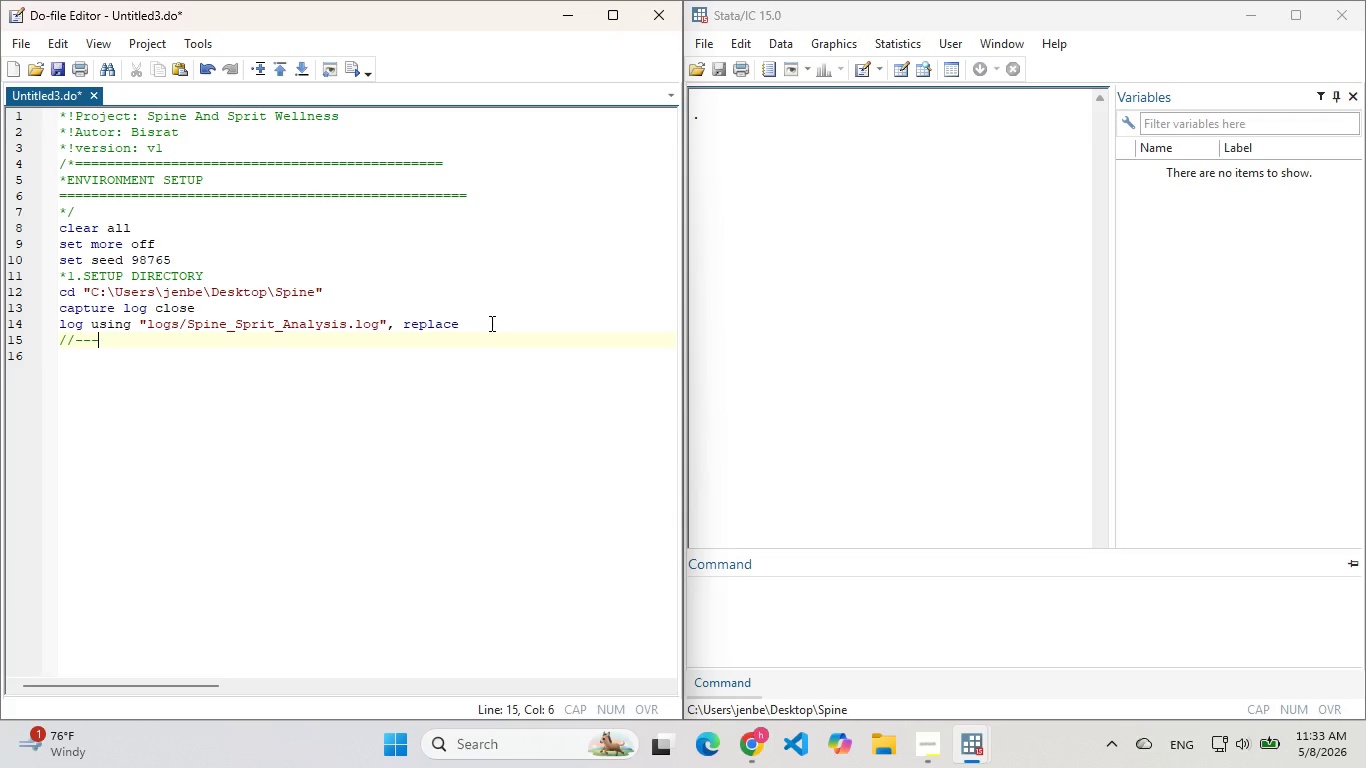 
hold_key(key=Minus, duration=1.5)
 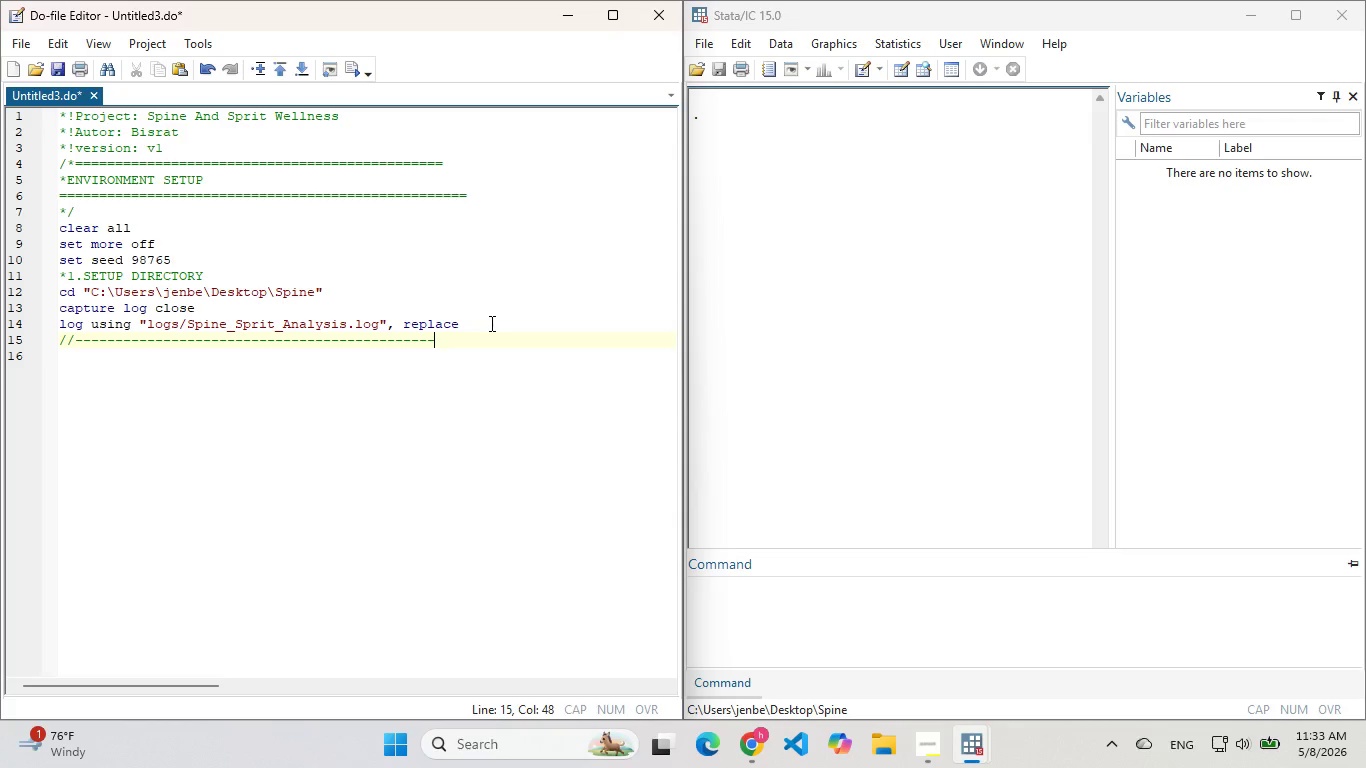 
hold_key(key=Minus, duration=0.33)
 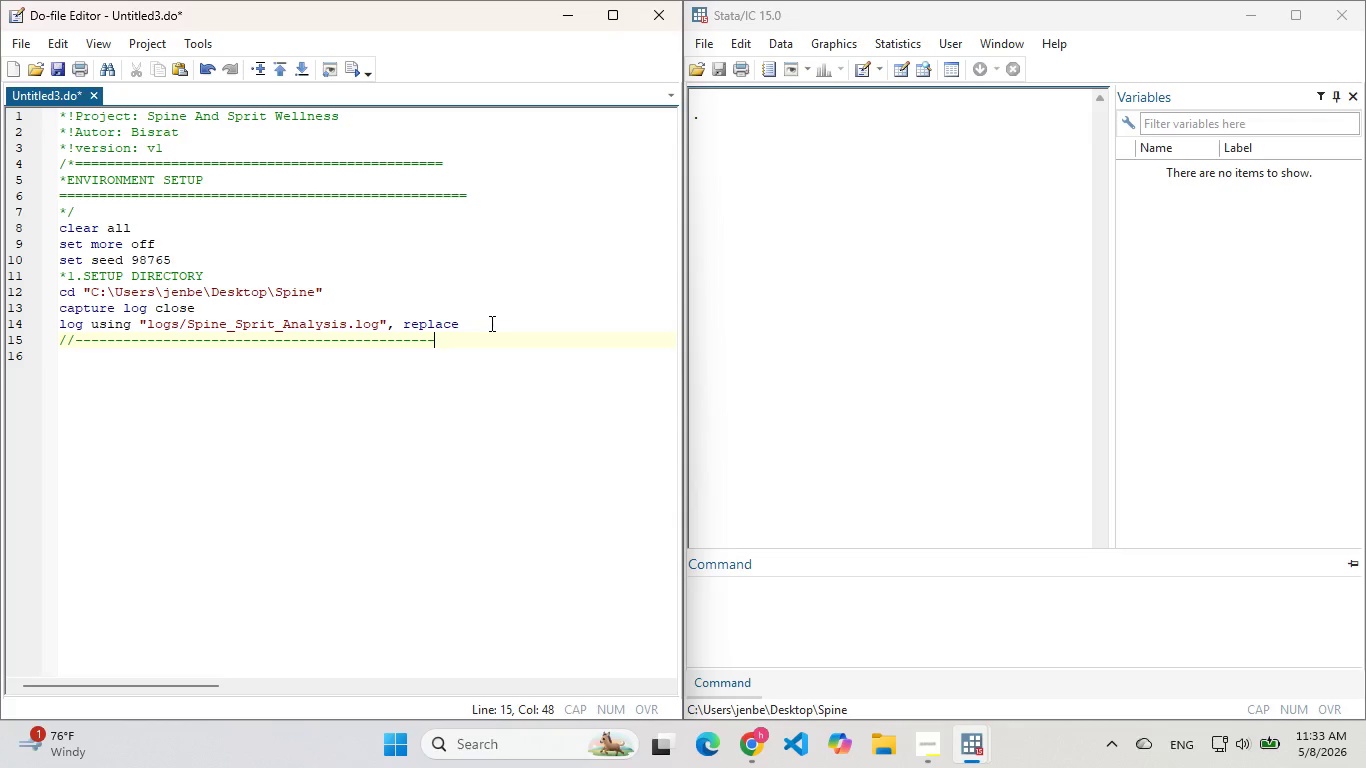 
key(Minus)
 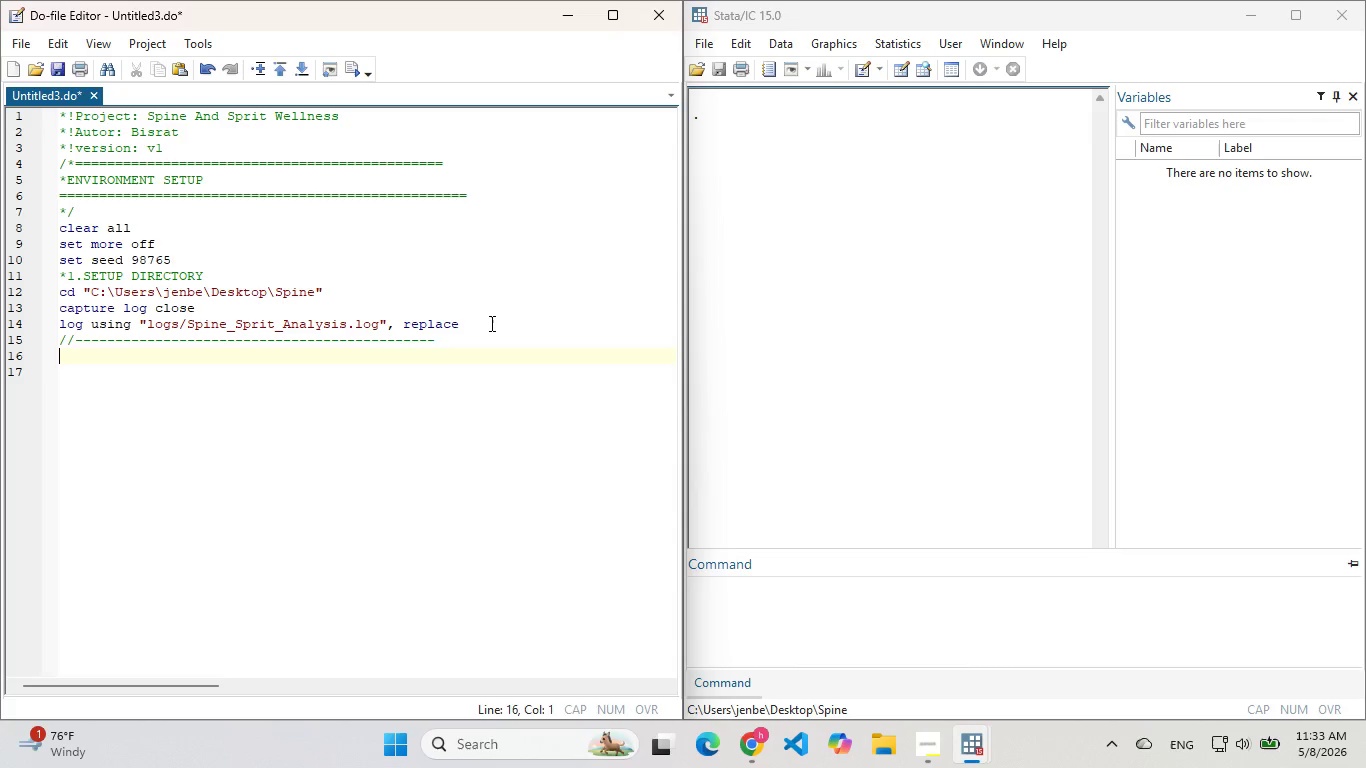 
key(Enter)
 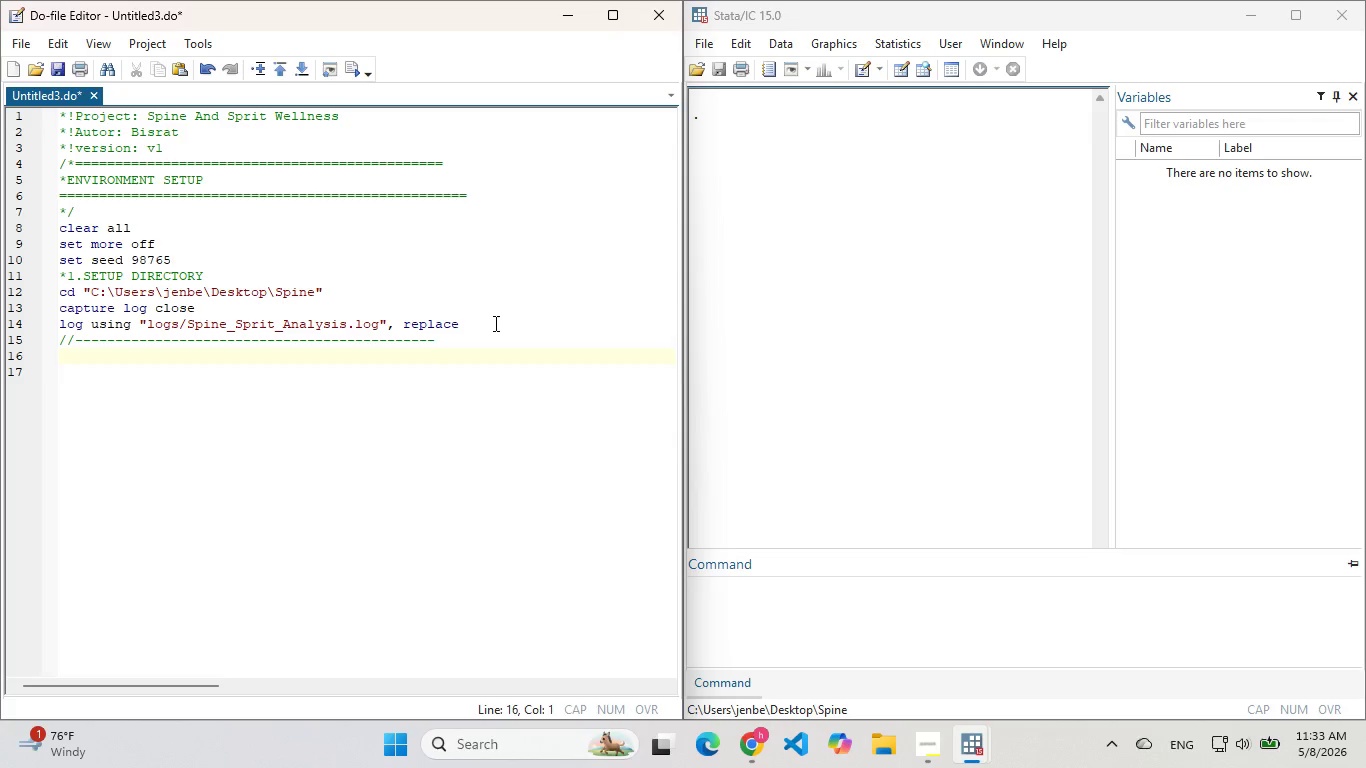 
left_click([494, 323])
 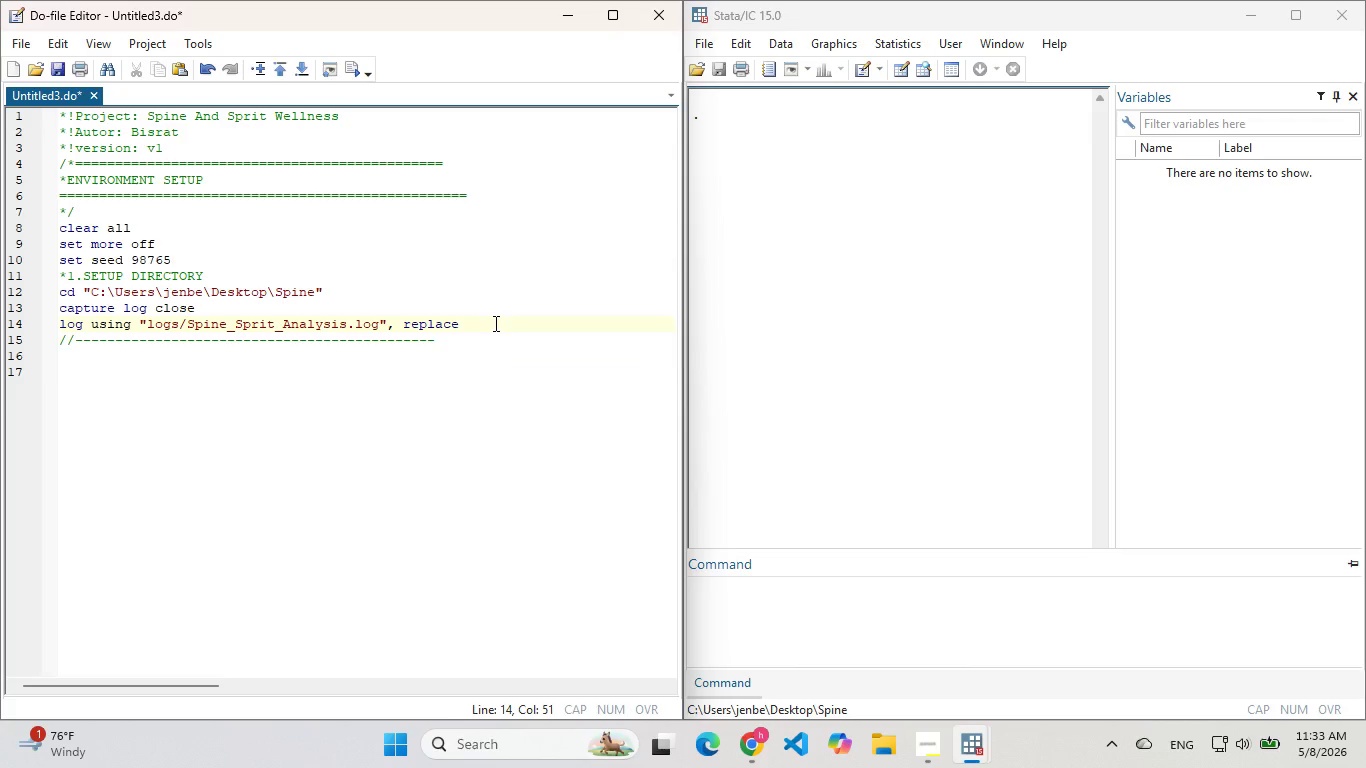 
key(Enter)
 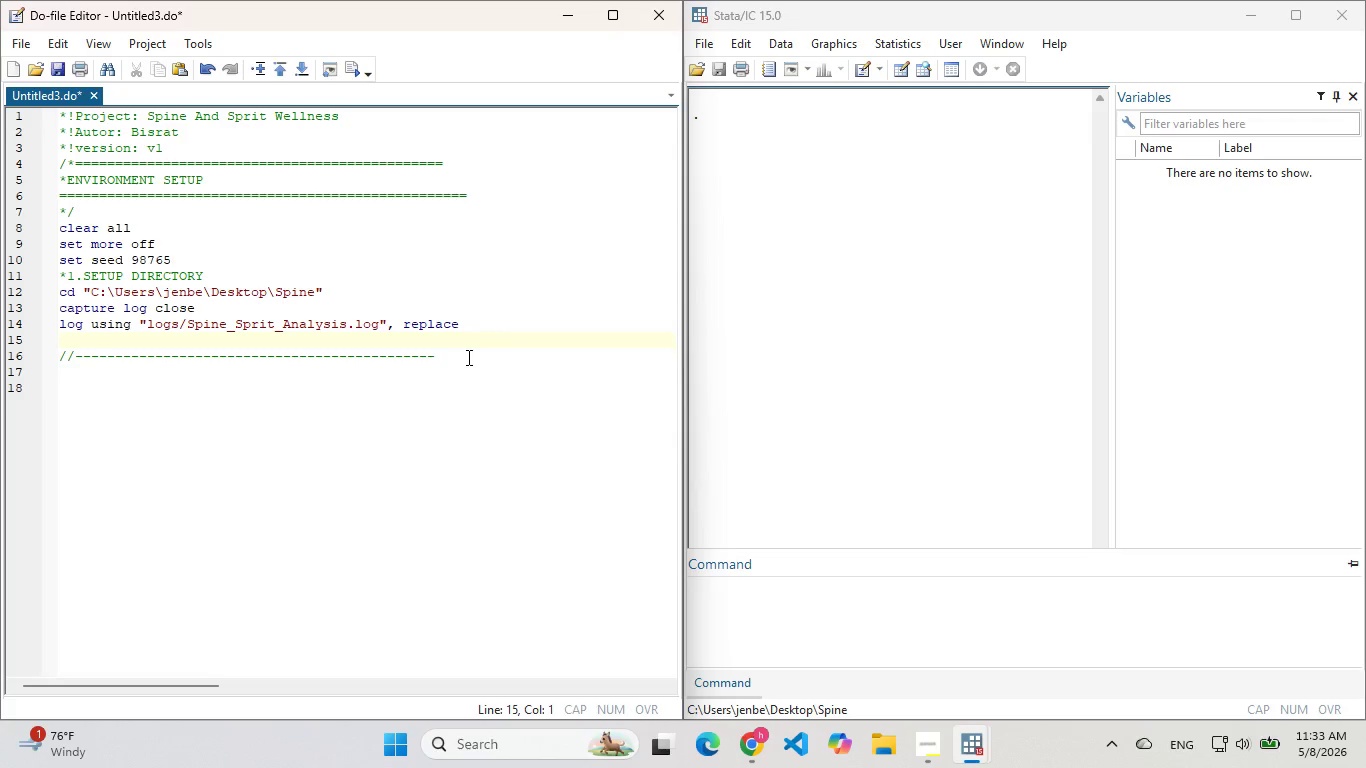 
left_click([467, 357])
 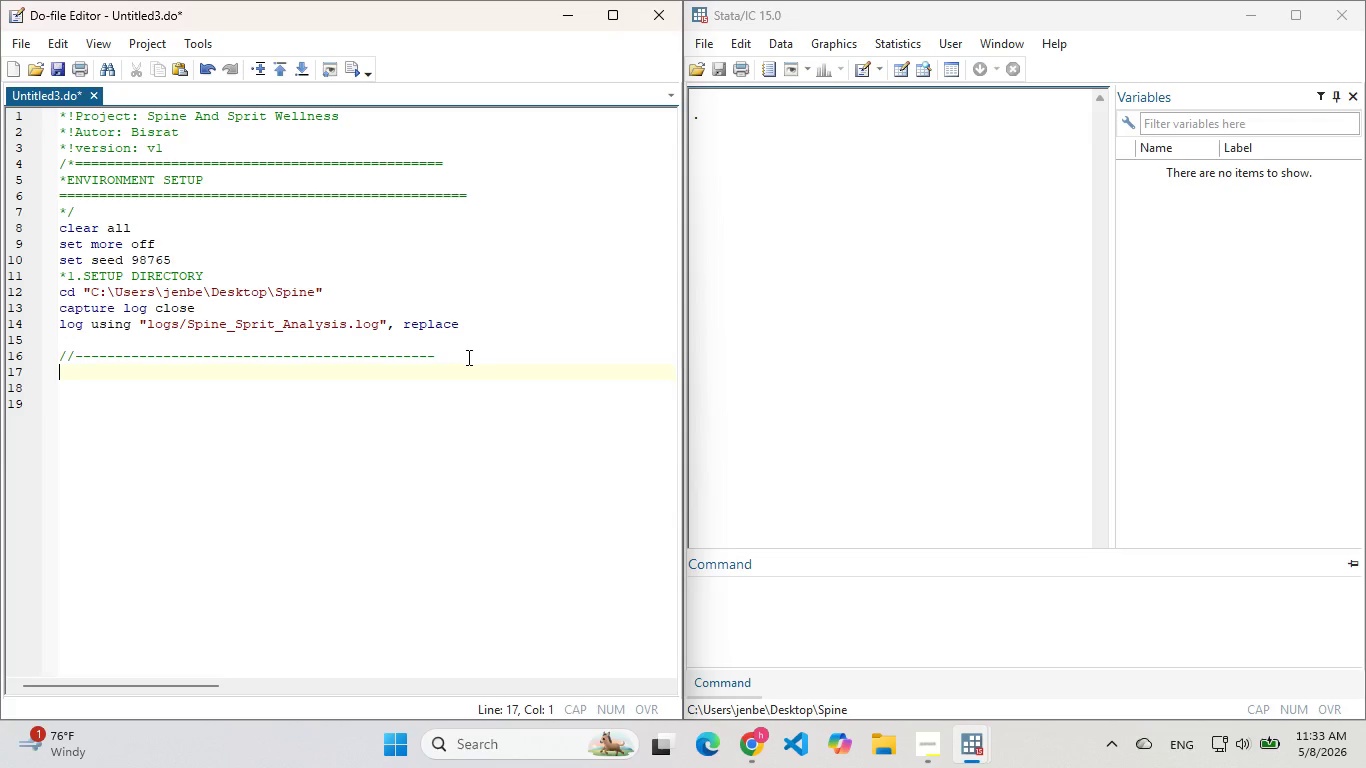 
key(Enter)
 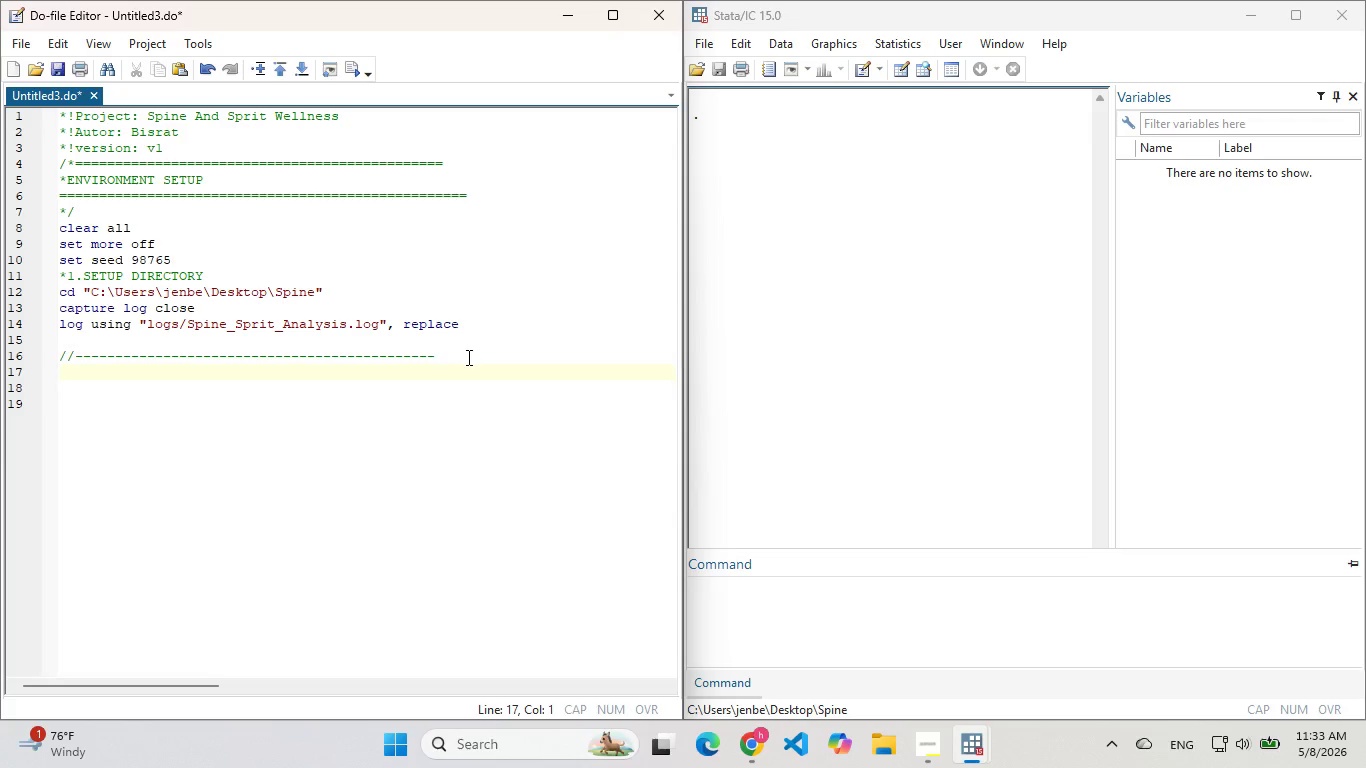 
key(Slash)
 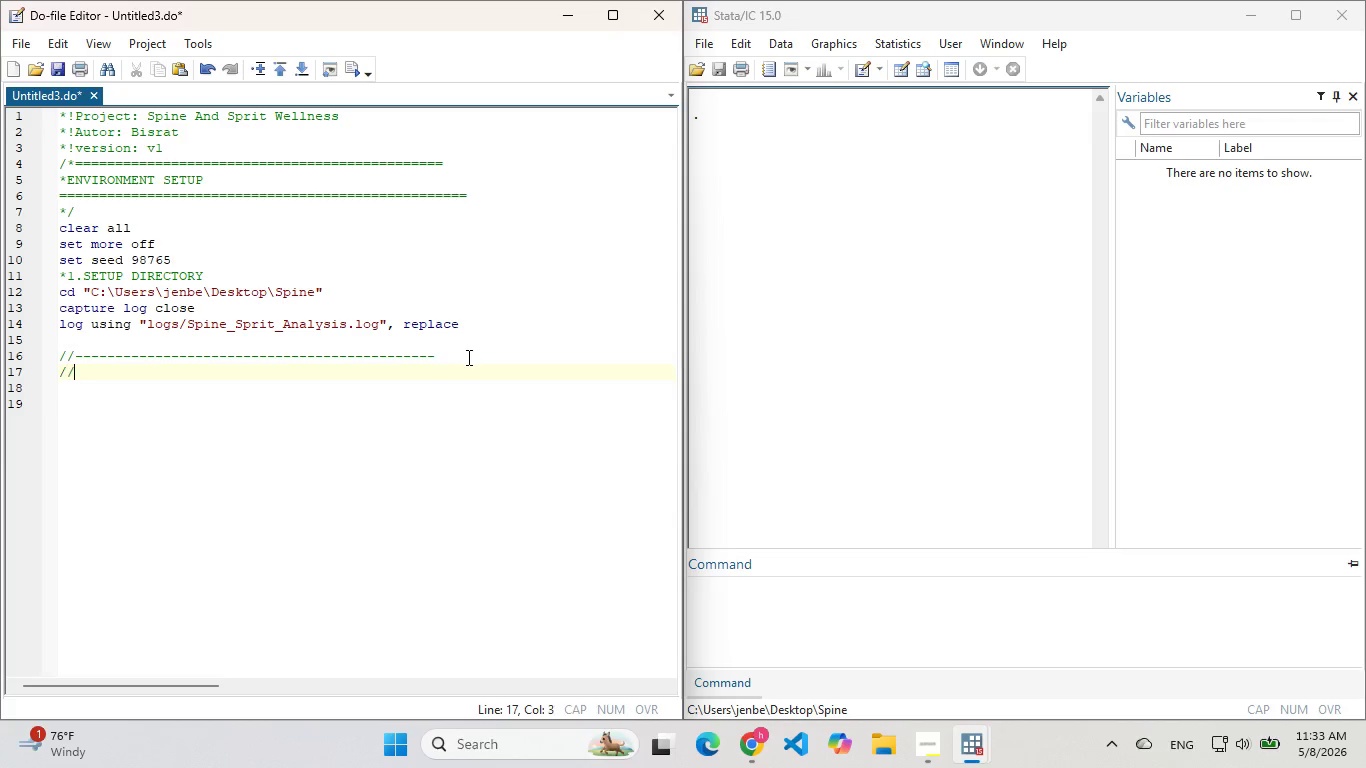 
key(Slash)
 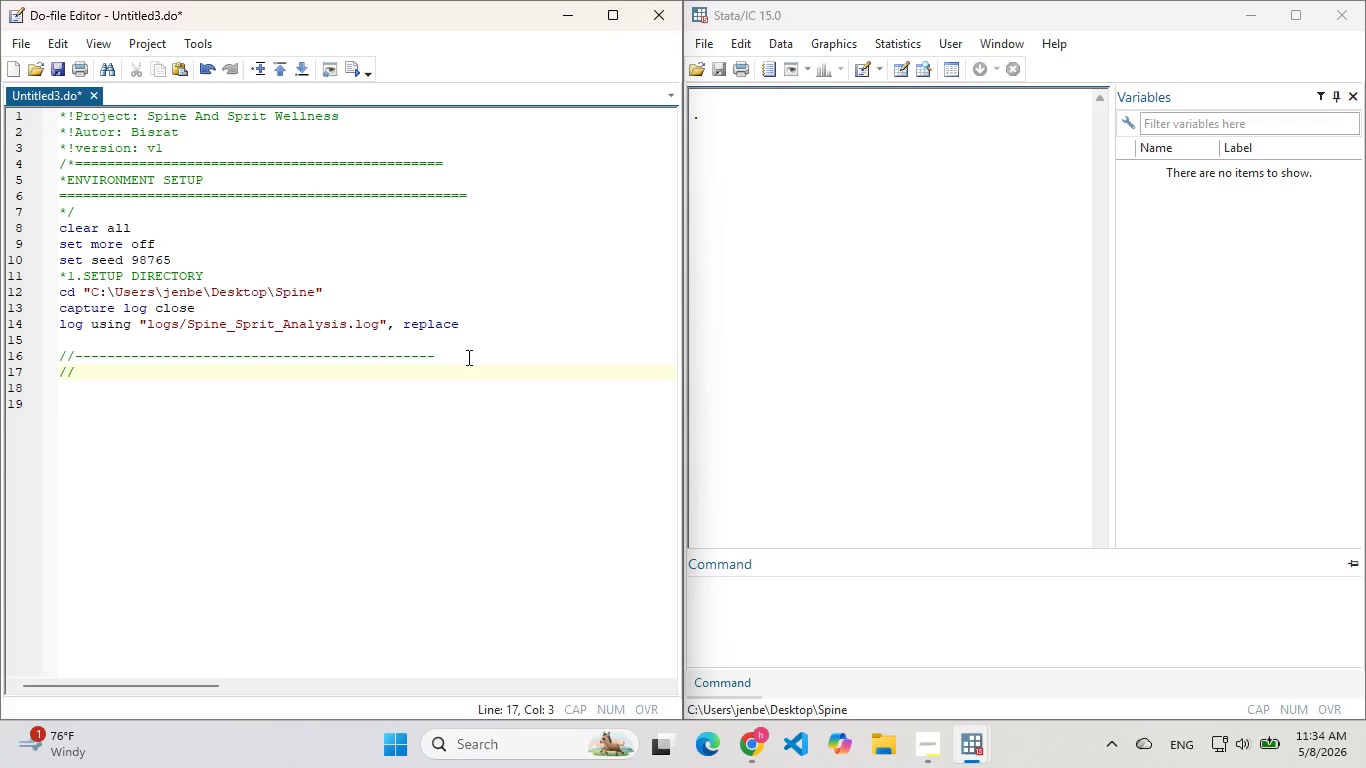 
key(1)
 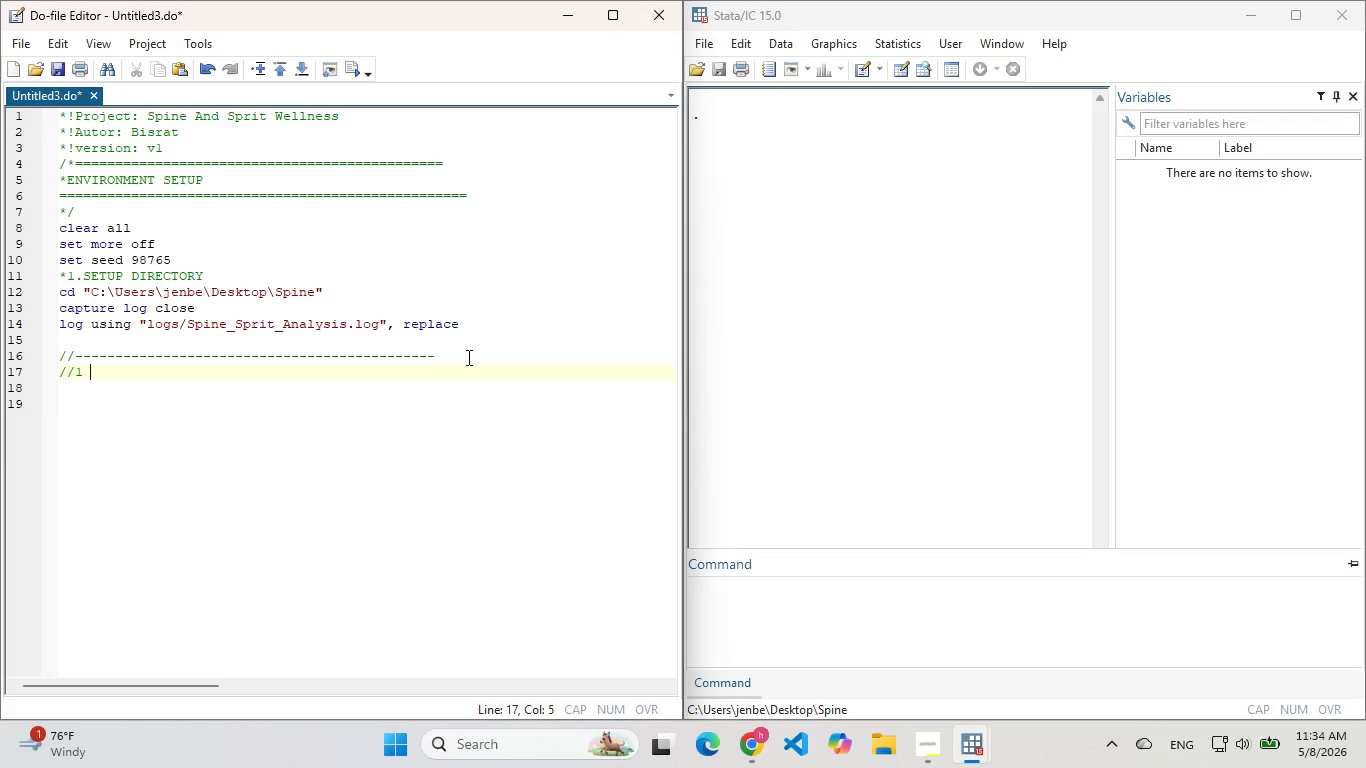 
key(Space)
 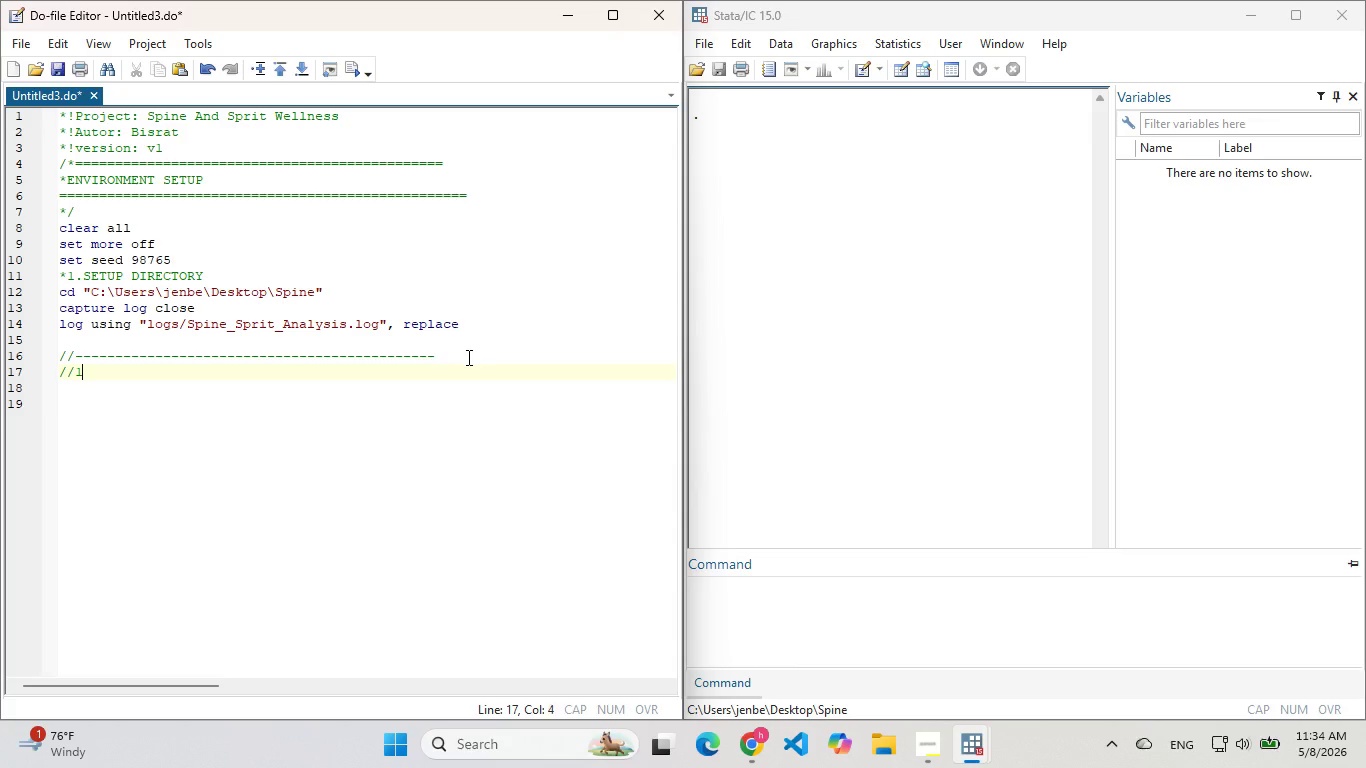 
key(Backspace)
 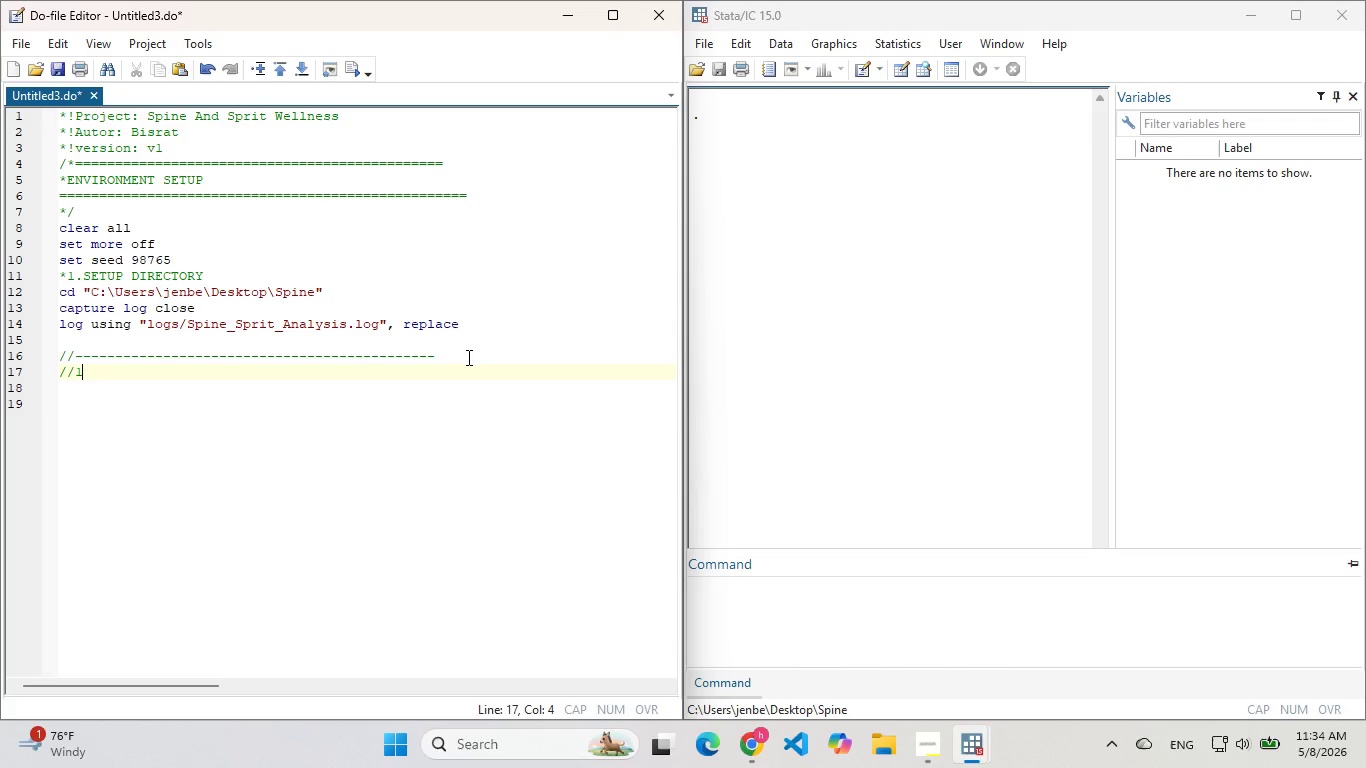 
wait(5.66)
 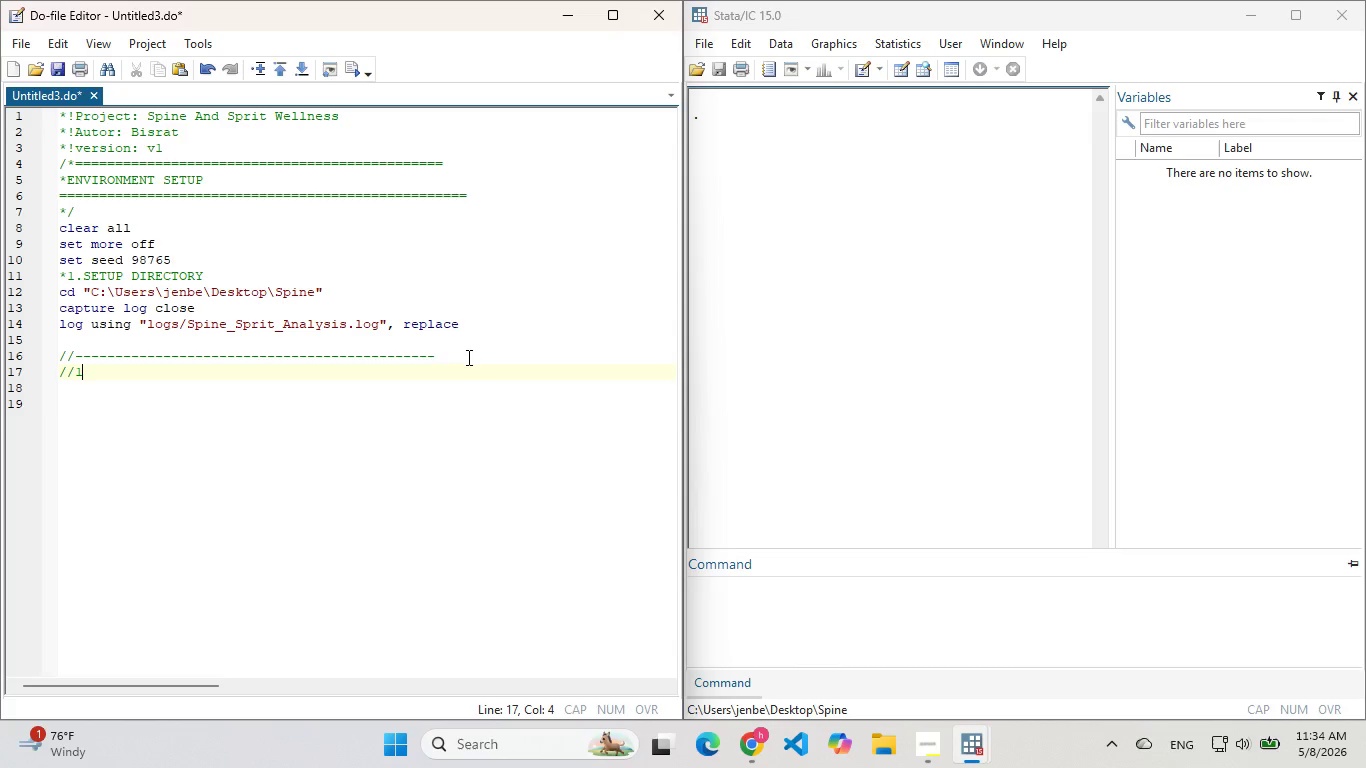 
type(. DATA PREPARATION AND MERGING)
 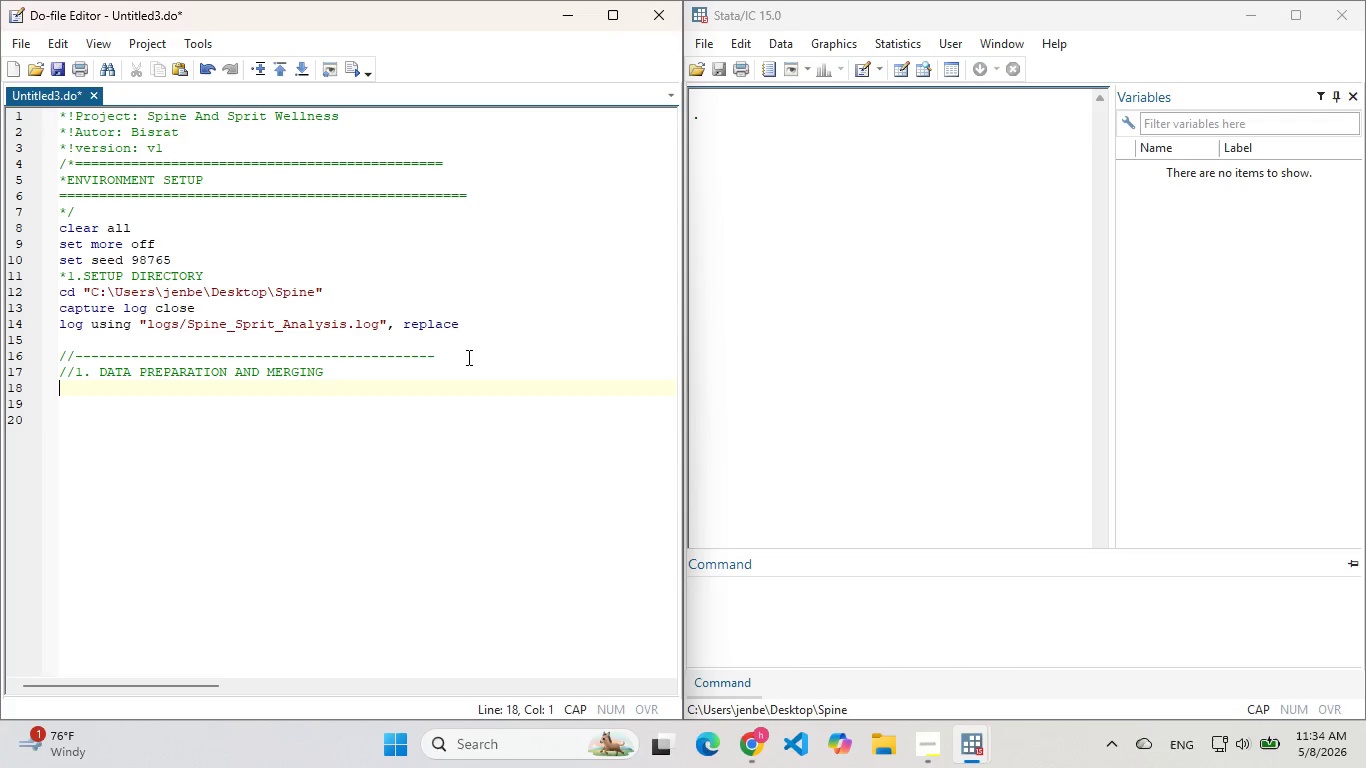 
key(Enter)
 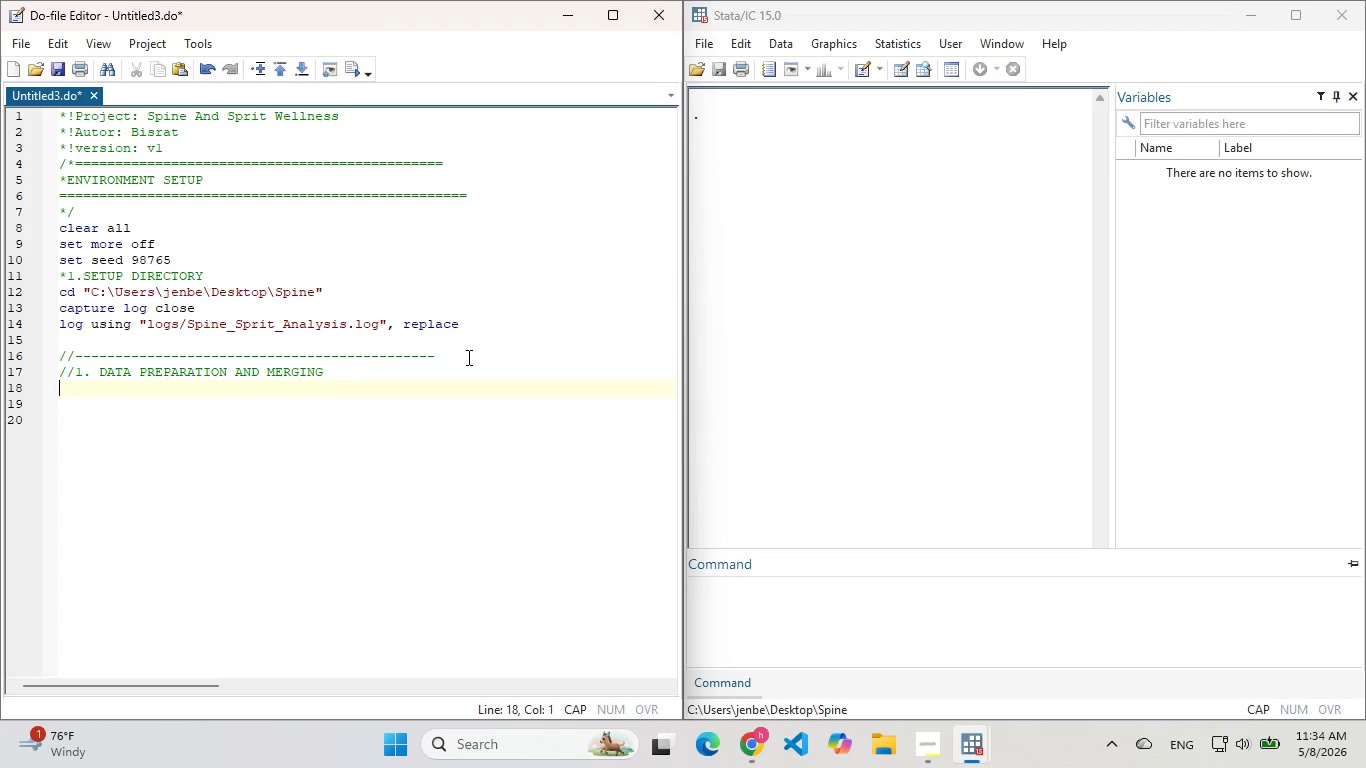 
key(Slash)
 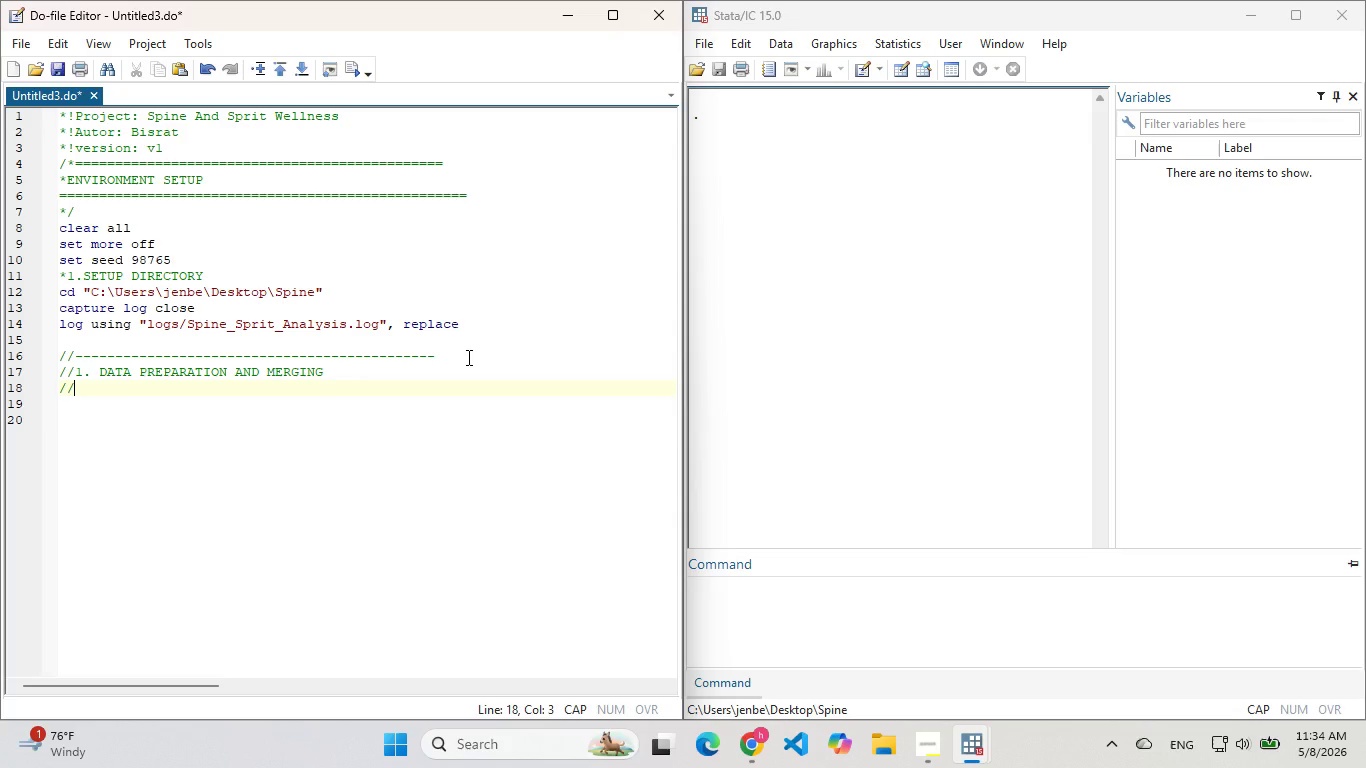 
key(Slash)
 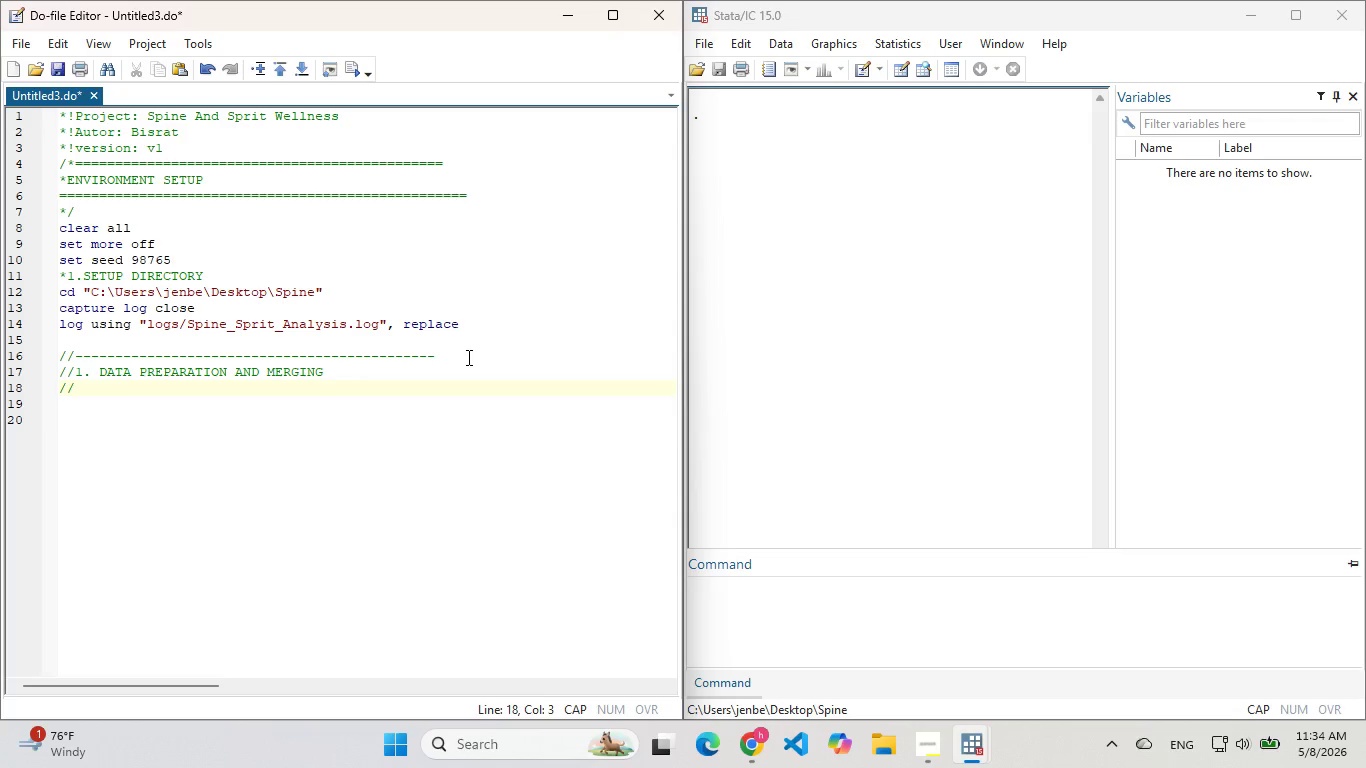 
key(Minus)
 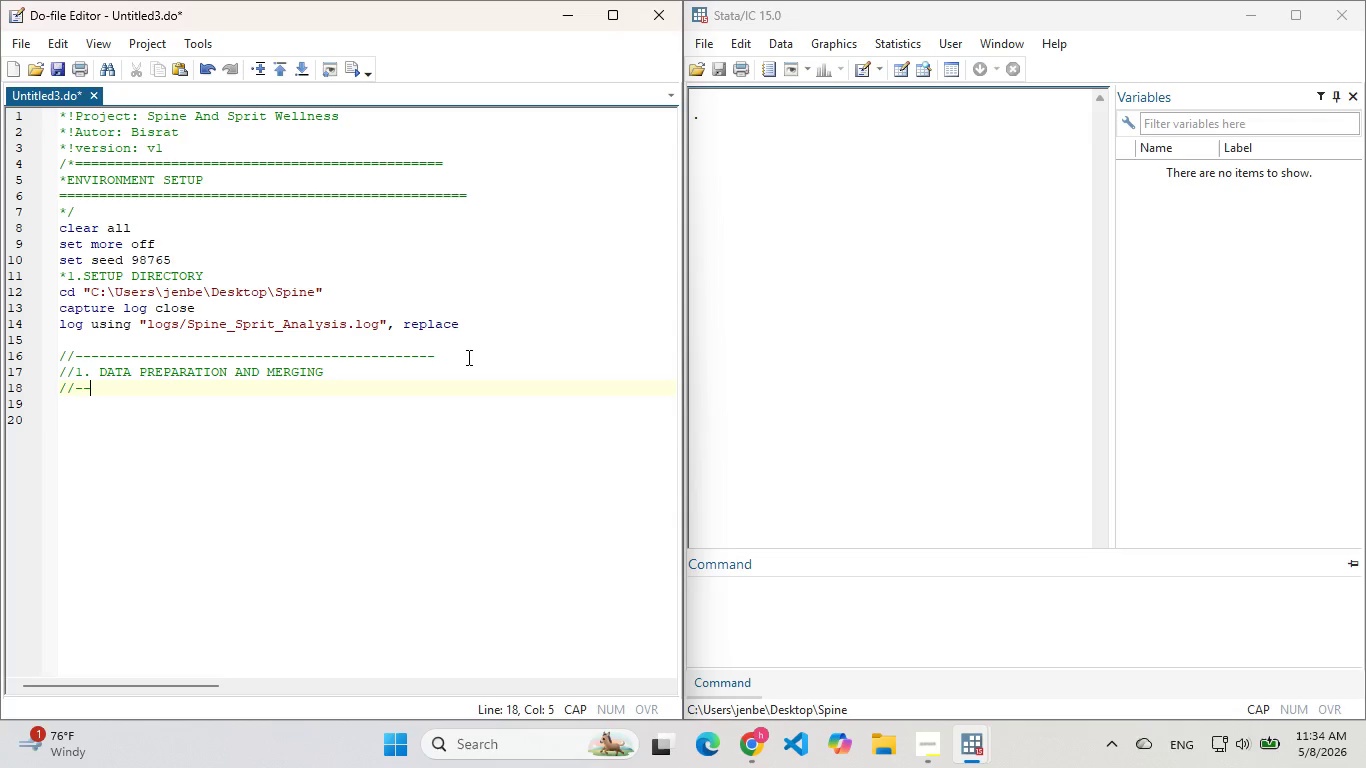 
hold_key(key=Minus, duration=0.72)
 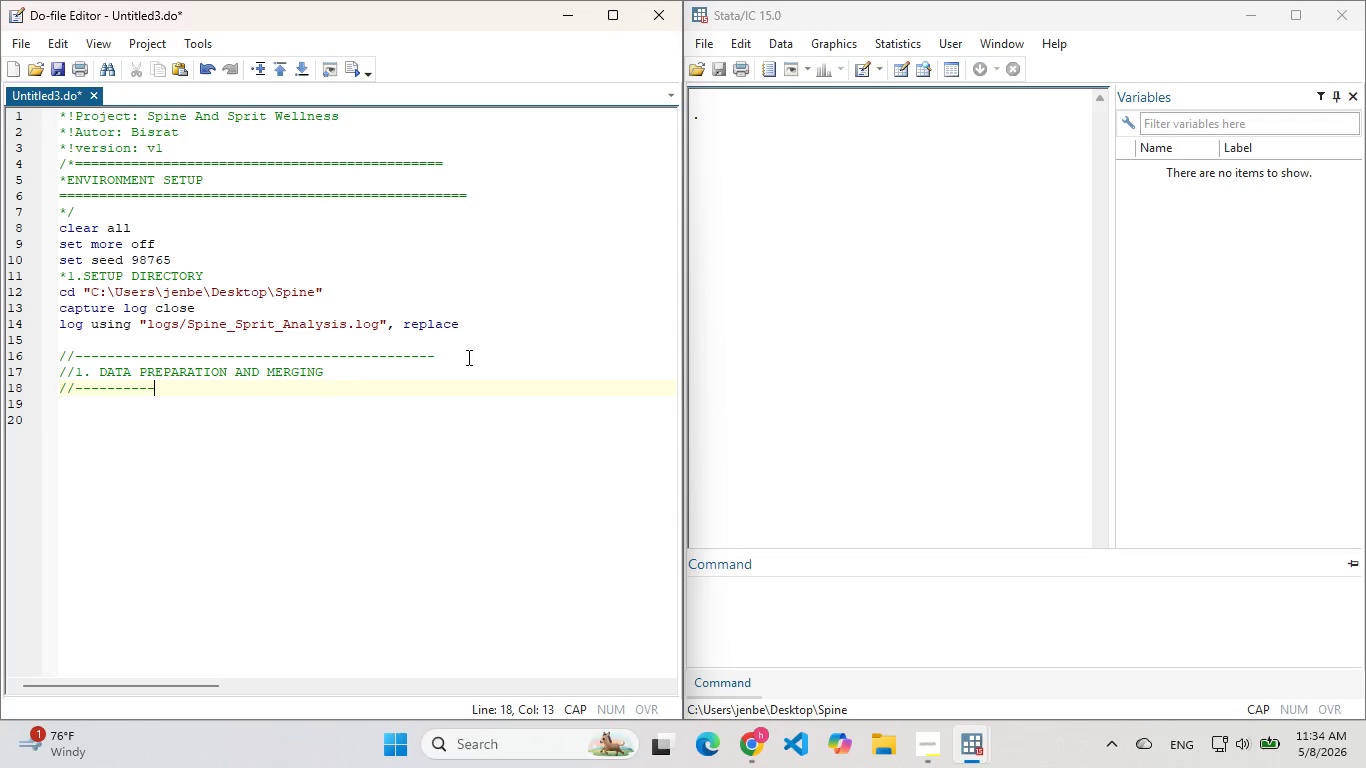 
hold_key(key=Minus, duration=1.47)
 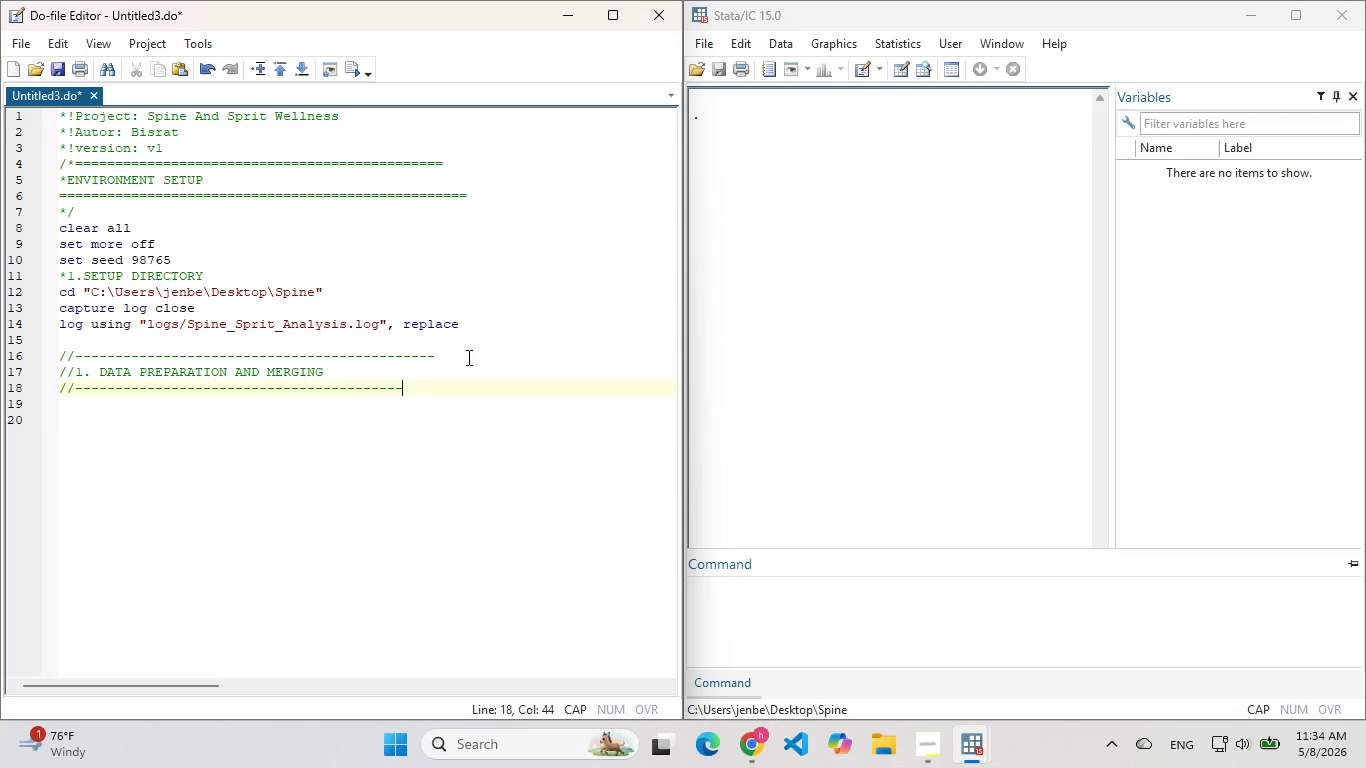 
key(Minus)
 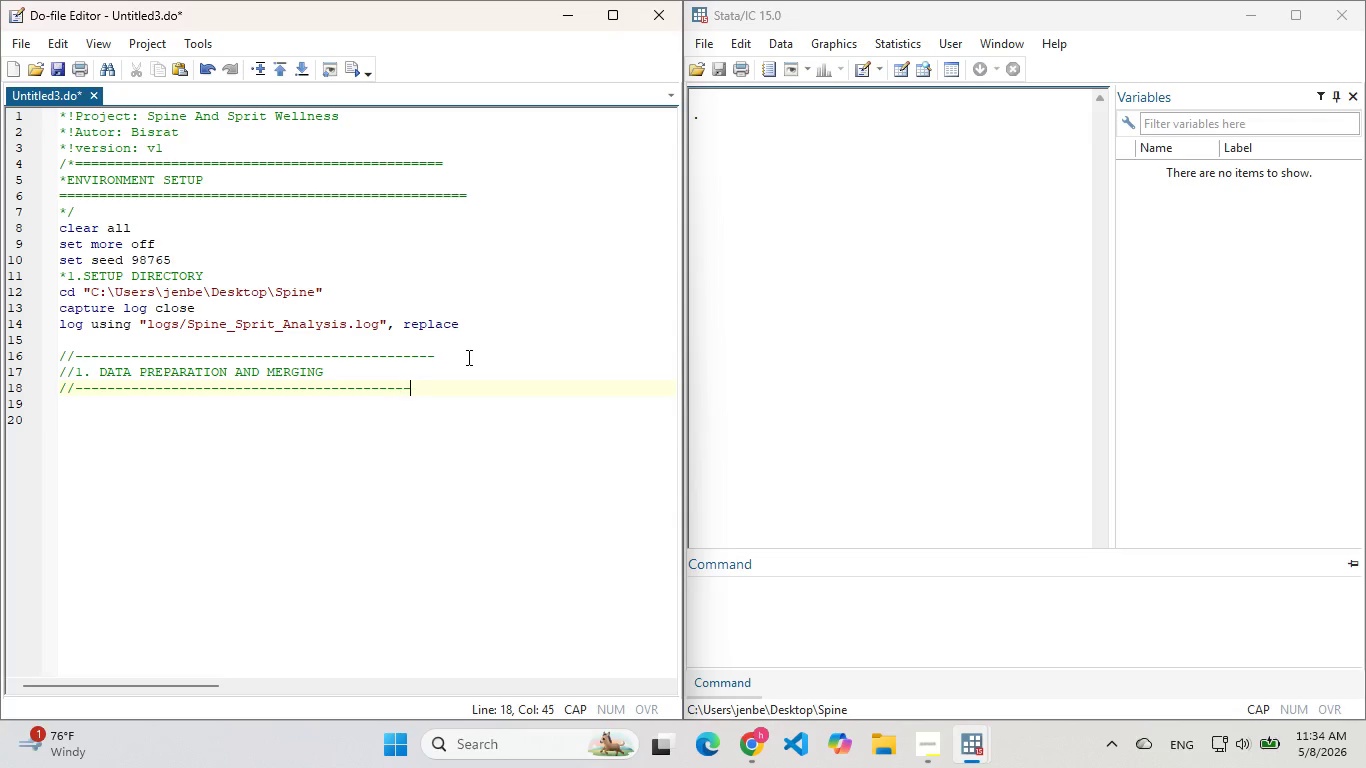 
key(Minus)
 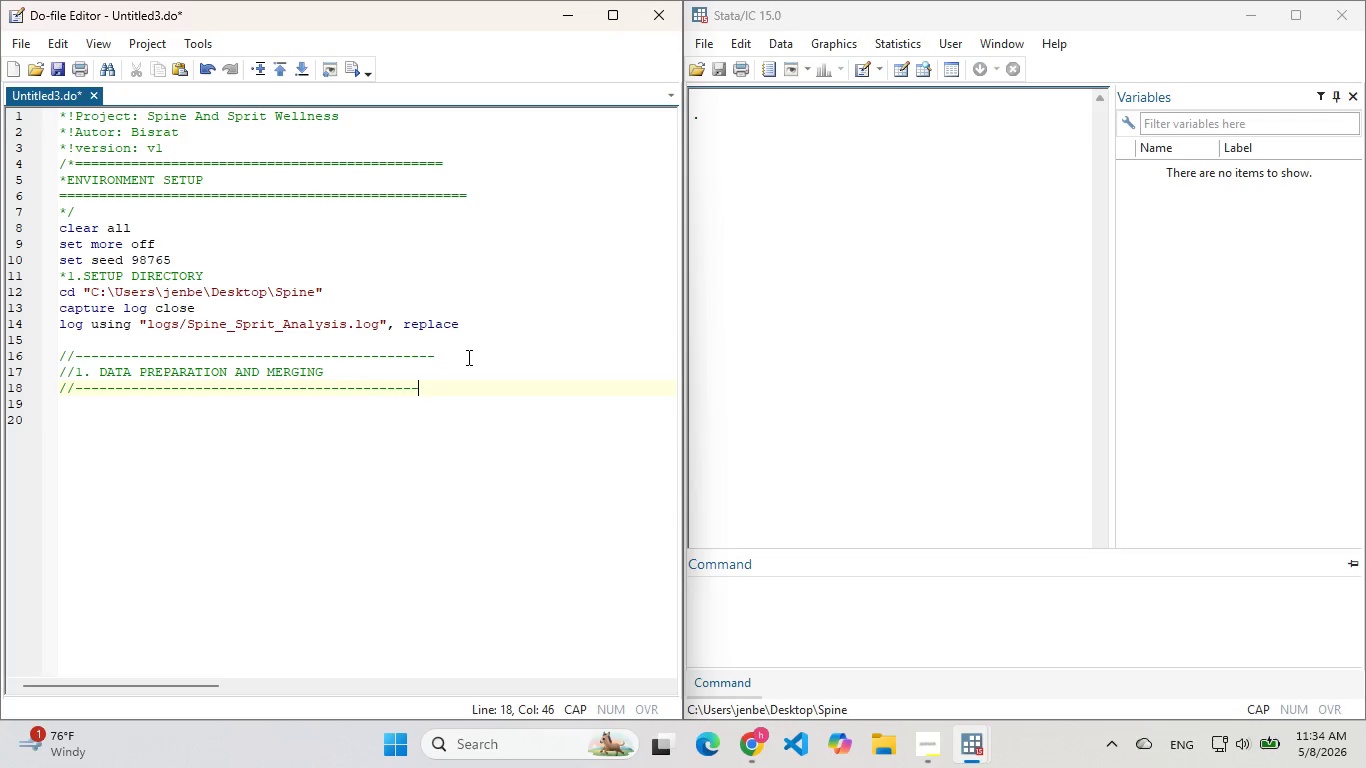 
key(Minus)
 